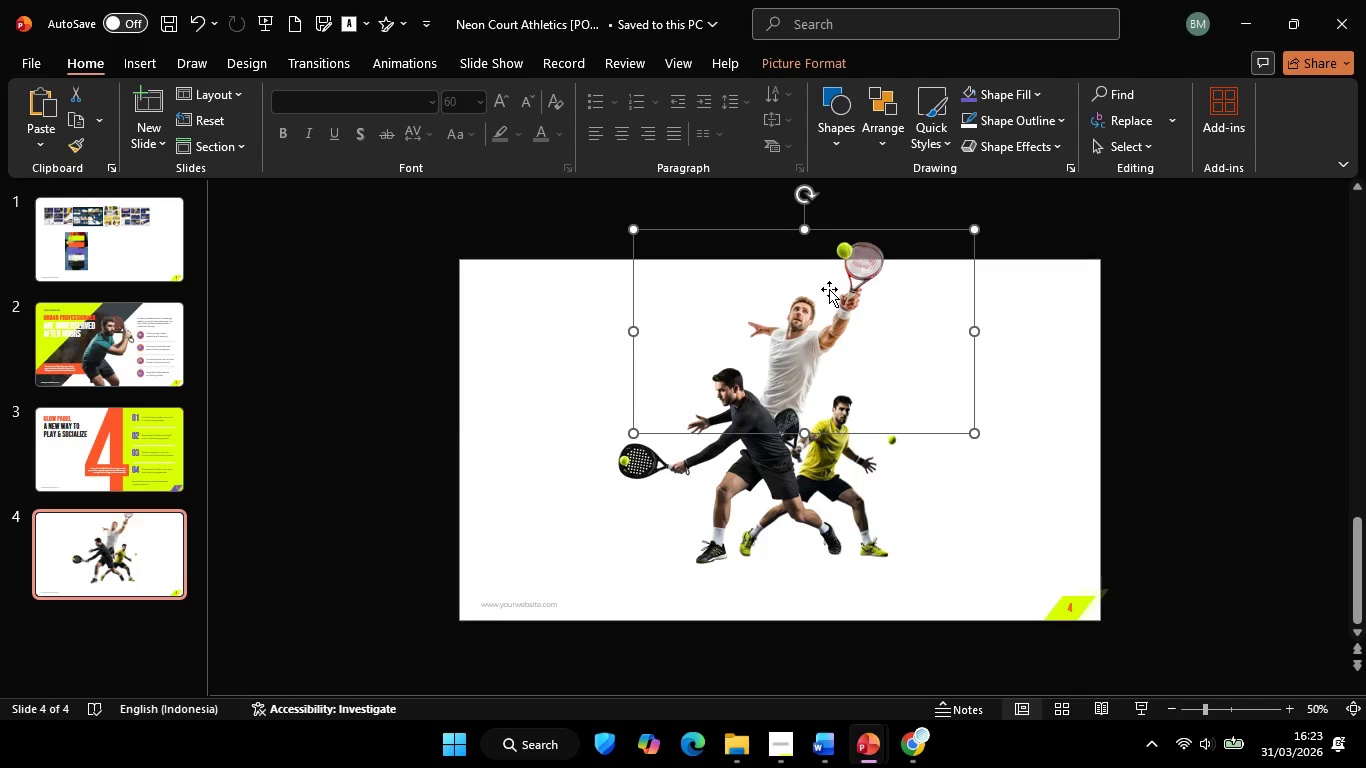 
hold_key(key=ShiftLeft, duration=1.12)
left_click_drag(start_coordinate=[829, 289], to_coordinate=[828, 307])
 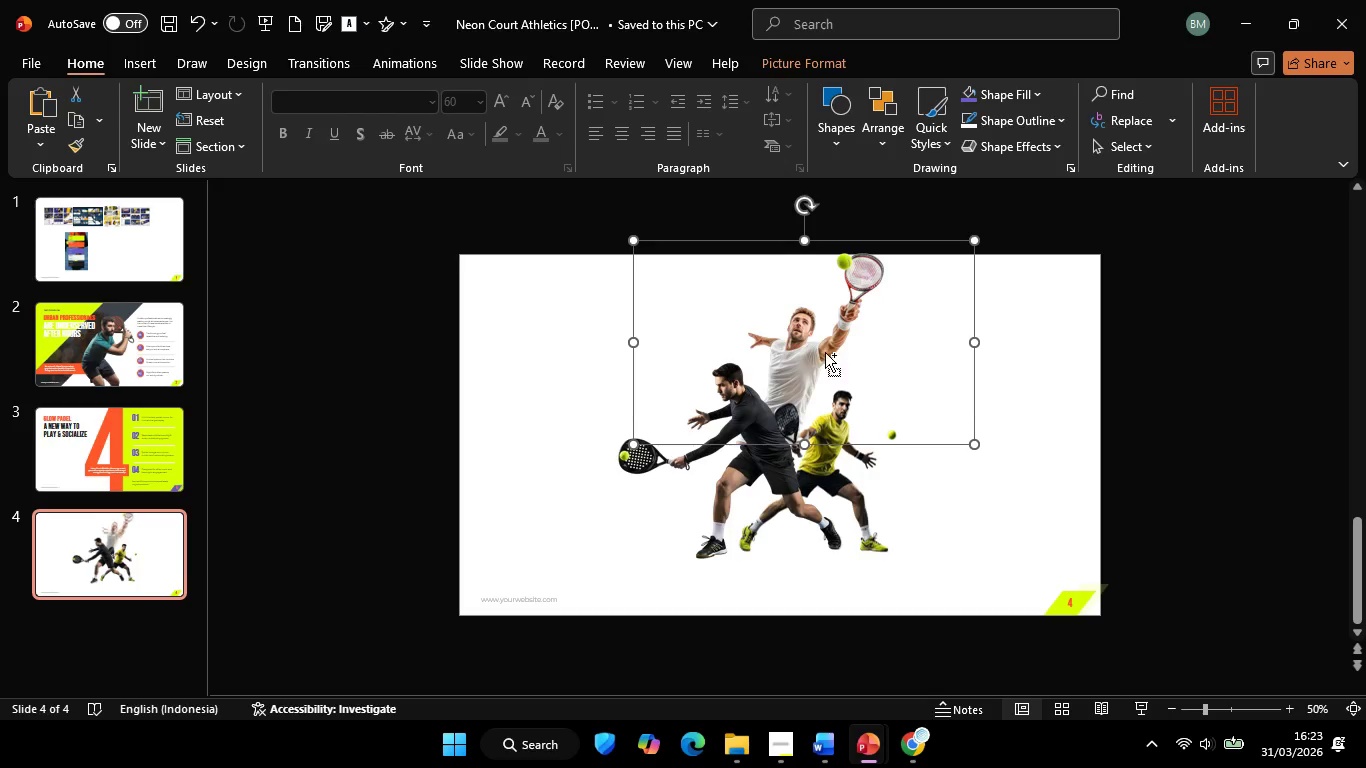 
key(Control+Z)
 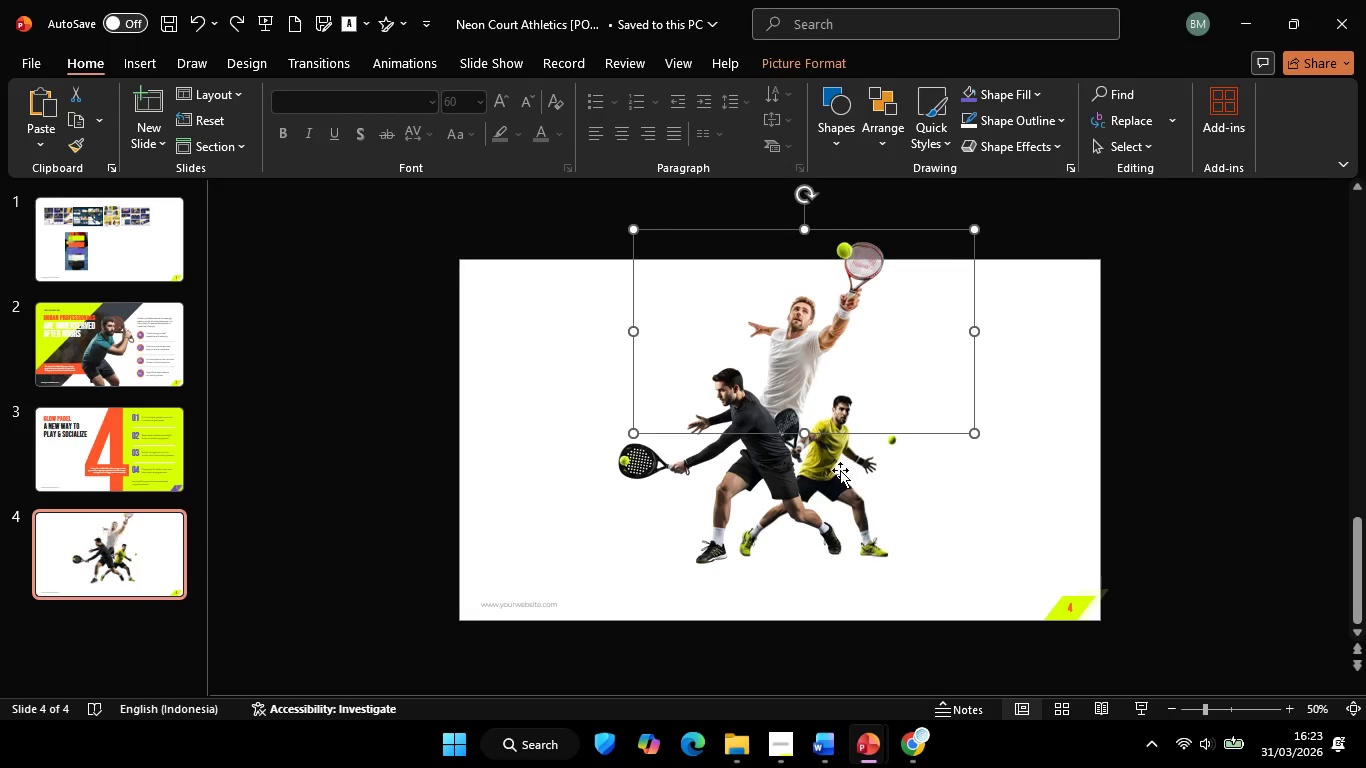 
left_click([840, 470])
 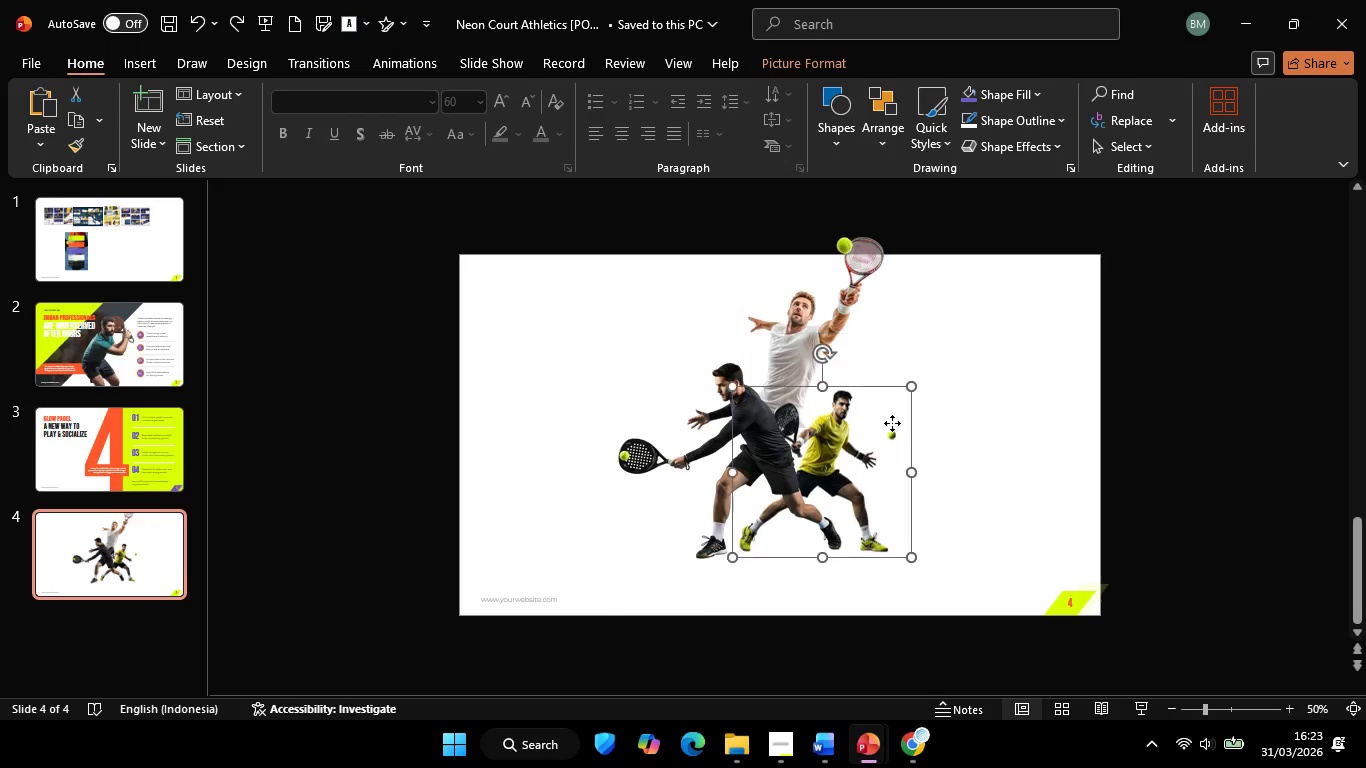 
left_click([892, 423])
 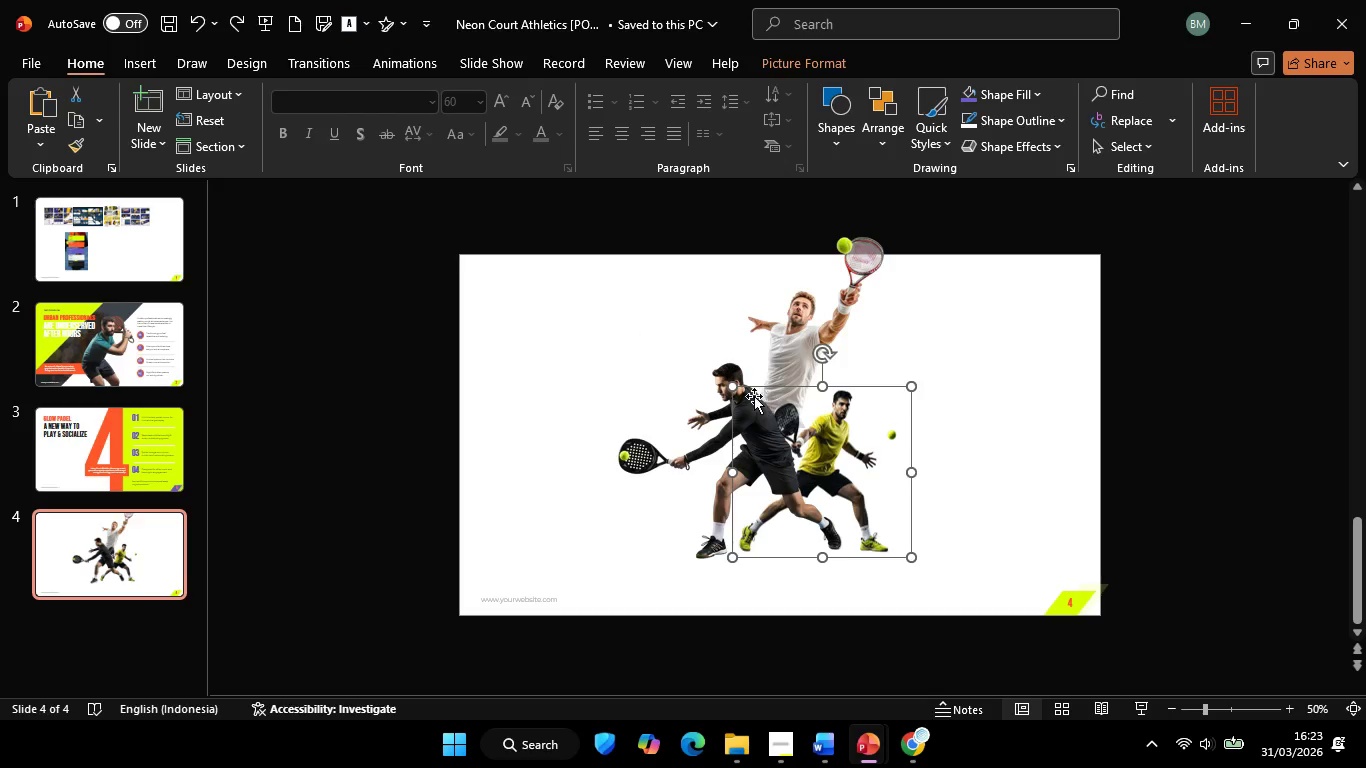 
hold_key(key=ShiftLeft, duration=2.62)
left_click_drag(start_coordinate=[734, 384], to_coordinate=[686, 378])
 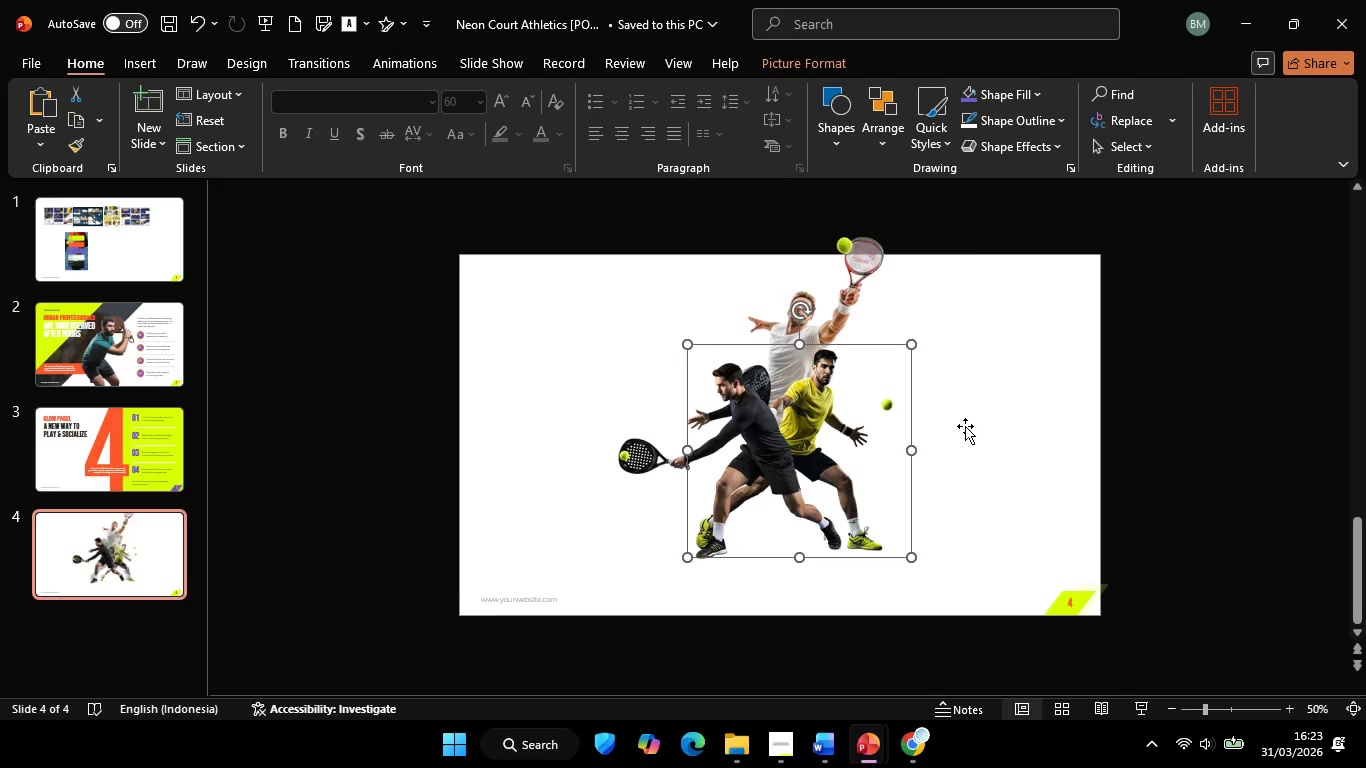 
left_click([965, 426])
 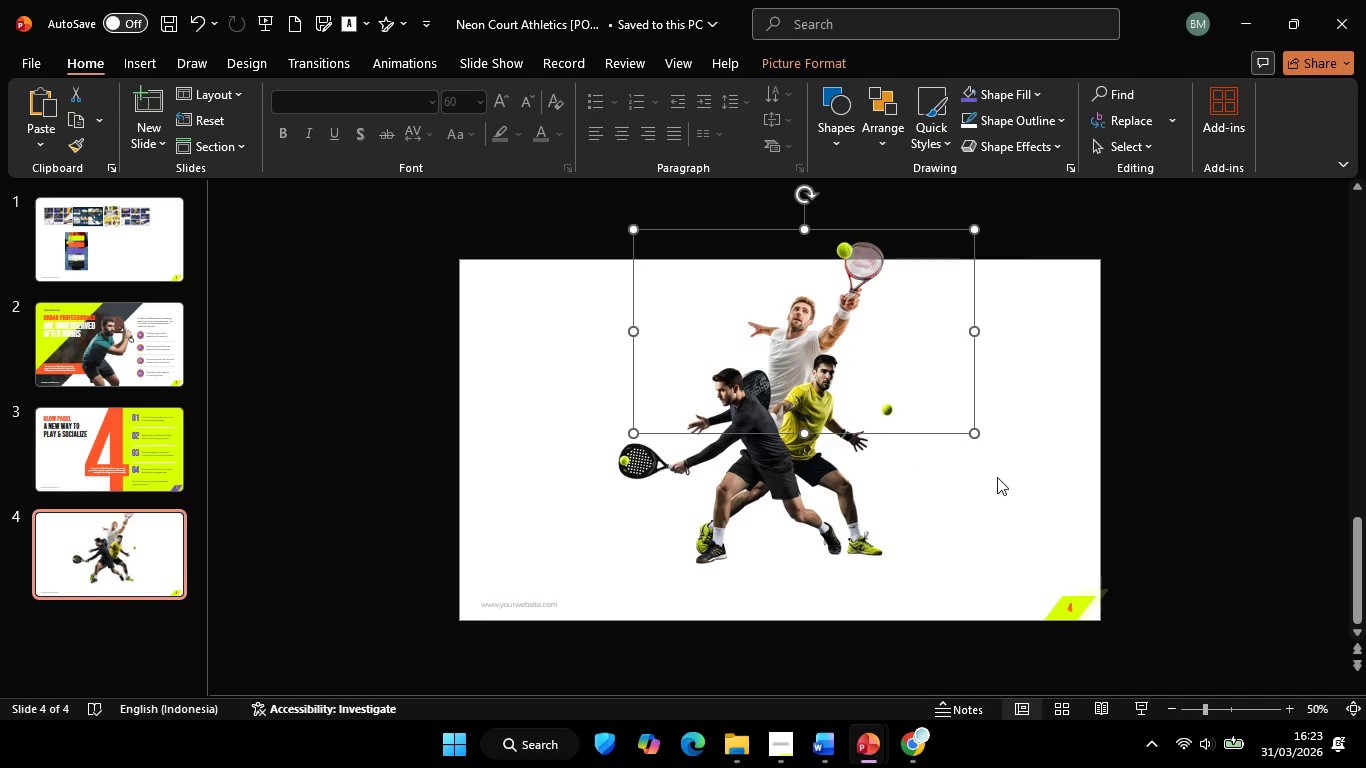 
left_click([1001, 481])
 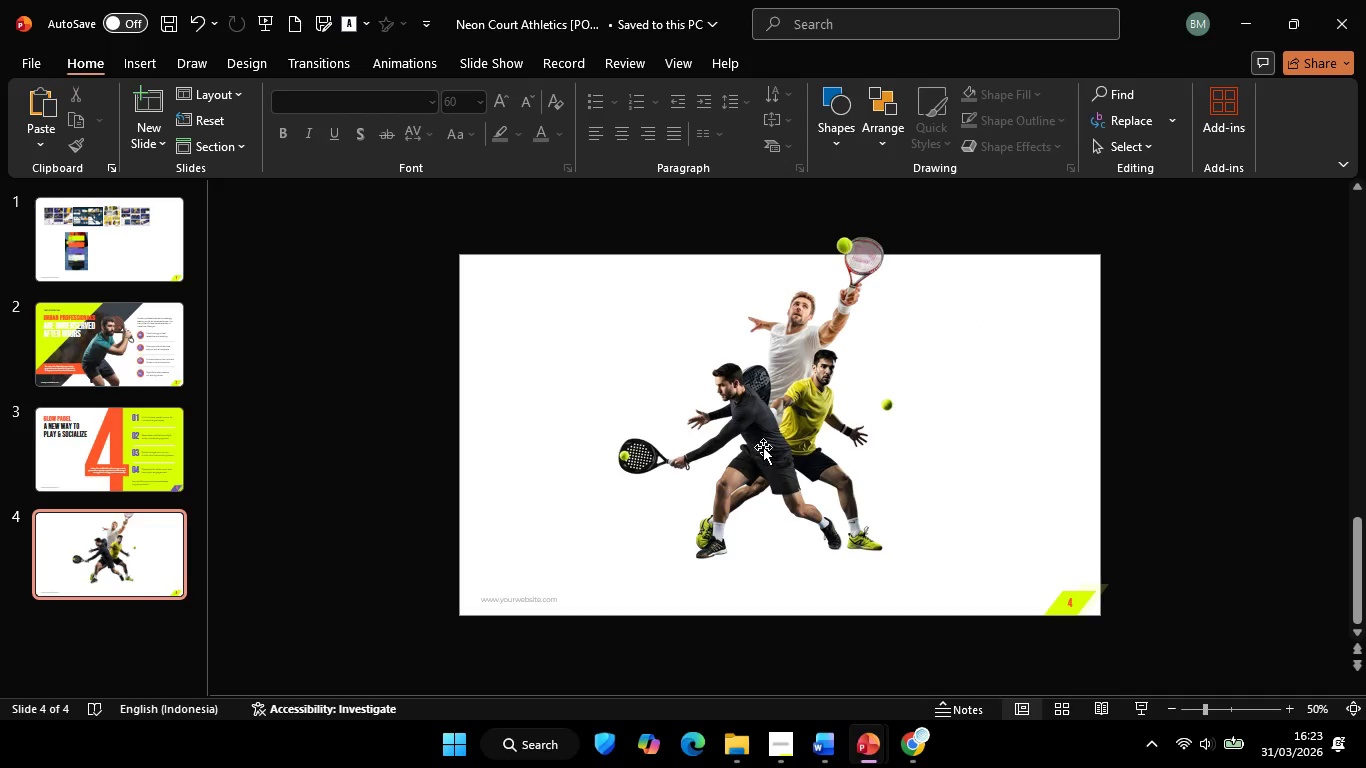 
left_click([763, 445])
 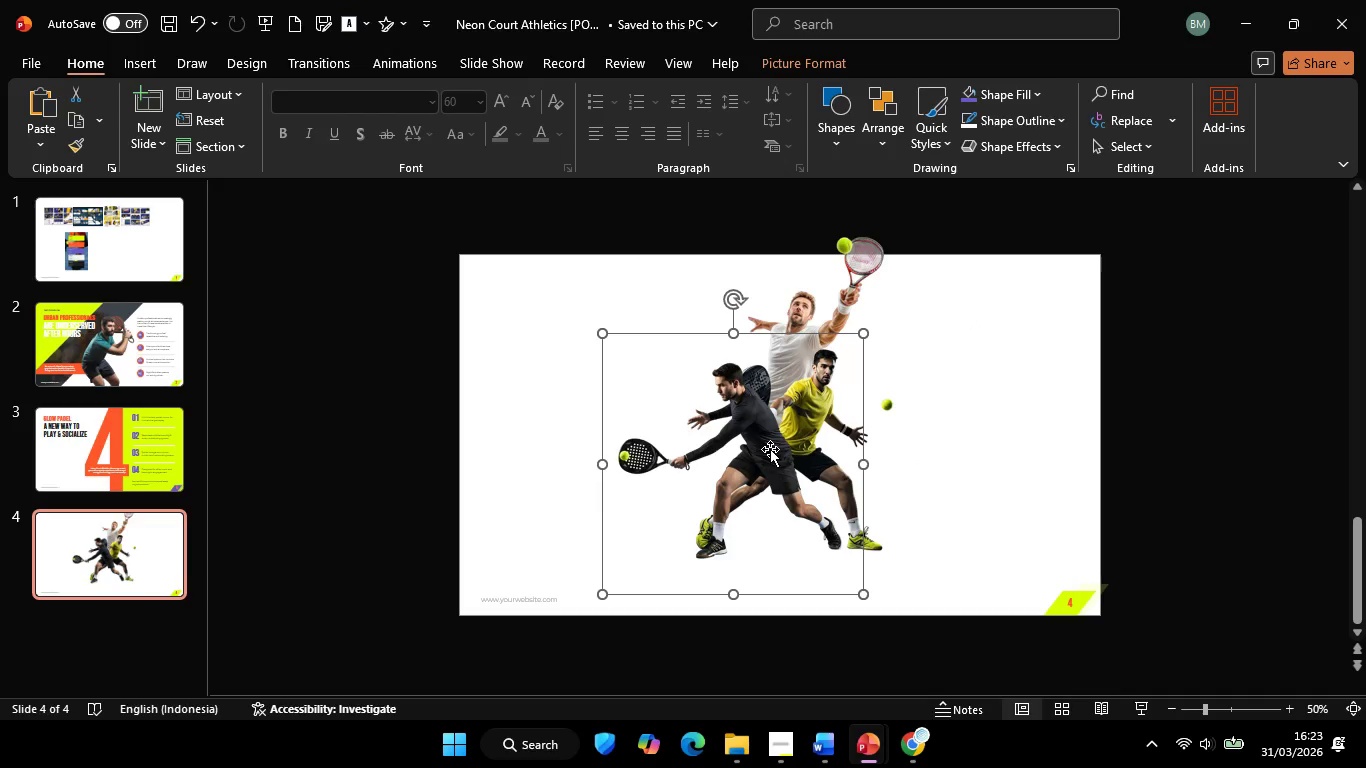 
hold_key(key=ShiftLeft, duration=2.02)
left_click_drag(start_coordinate=[763, 445], to_coordinate=[771, 447])
 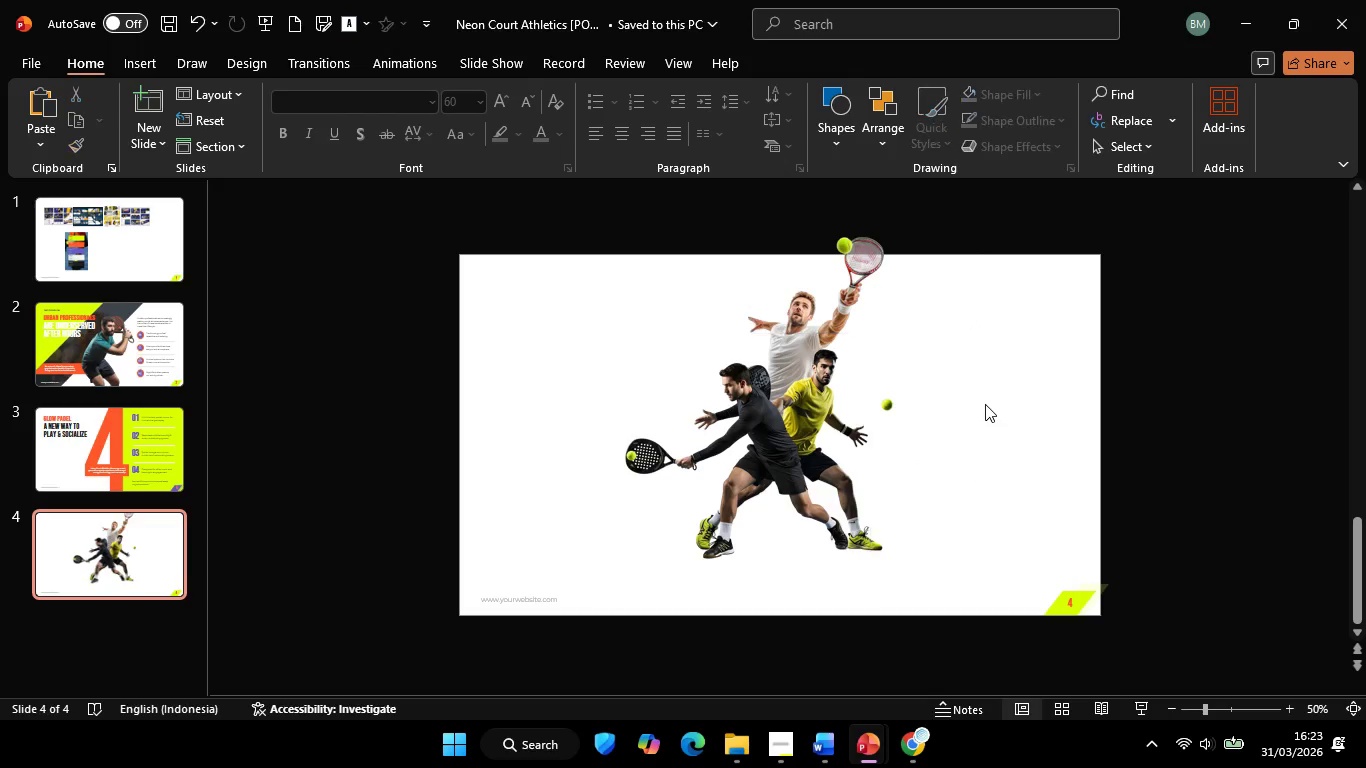 
left_click([985, 404])
 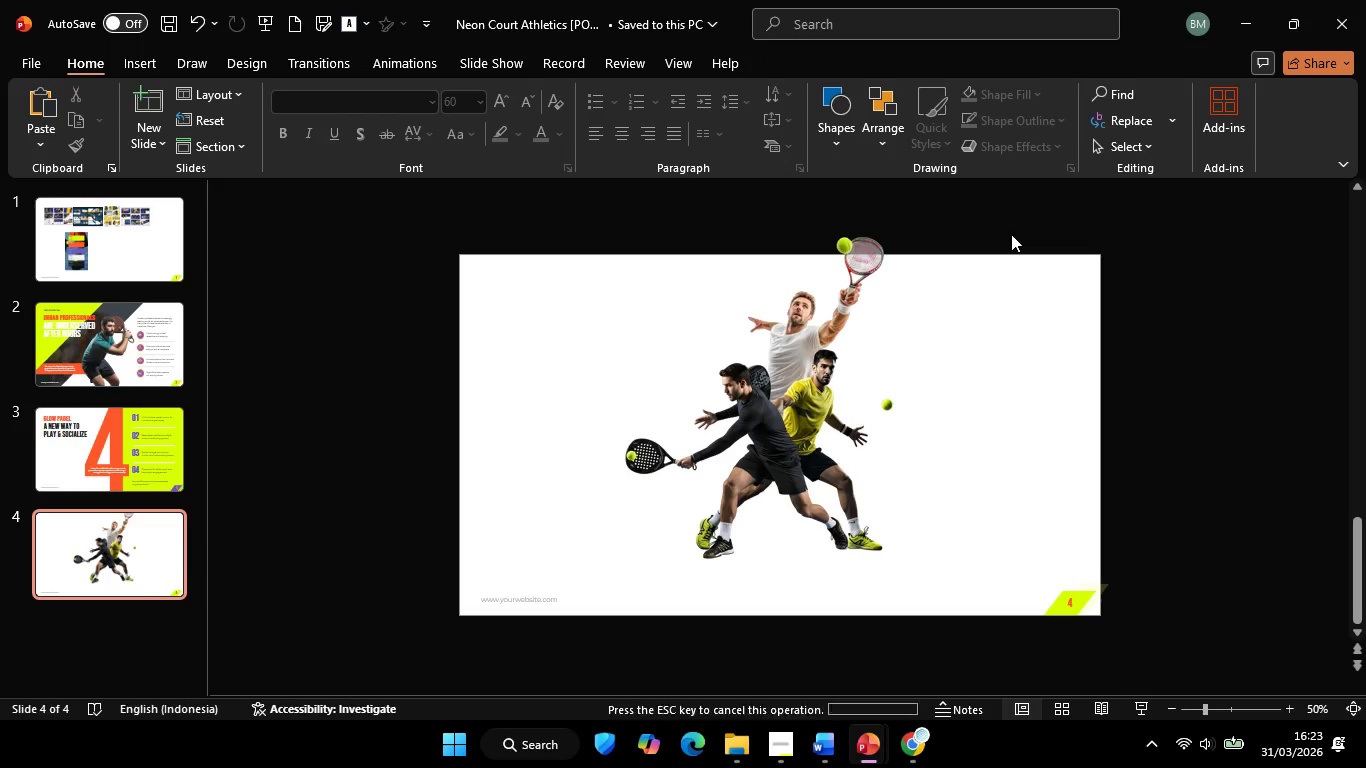 
left_click([1011, 234])
 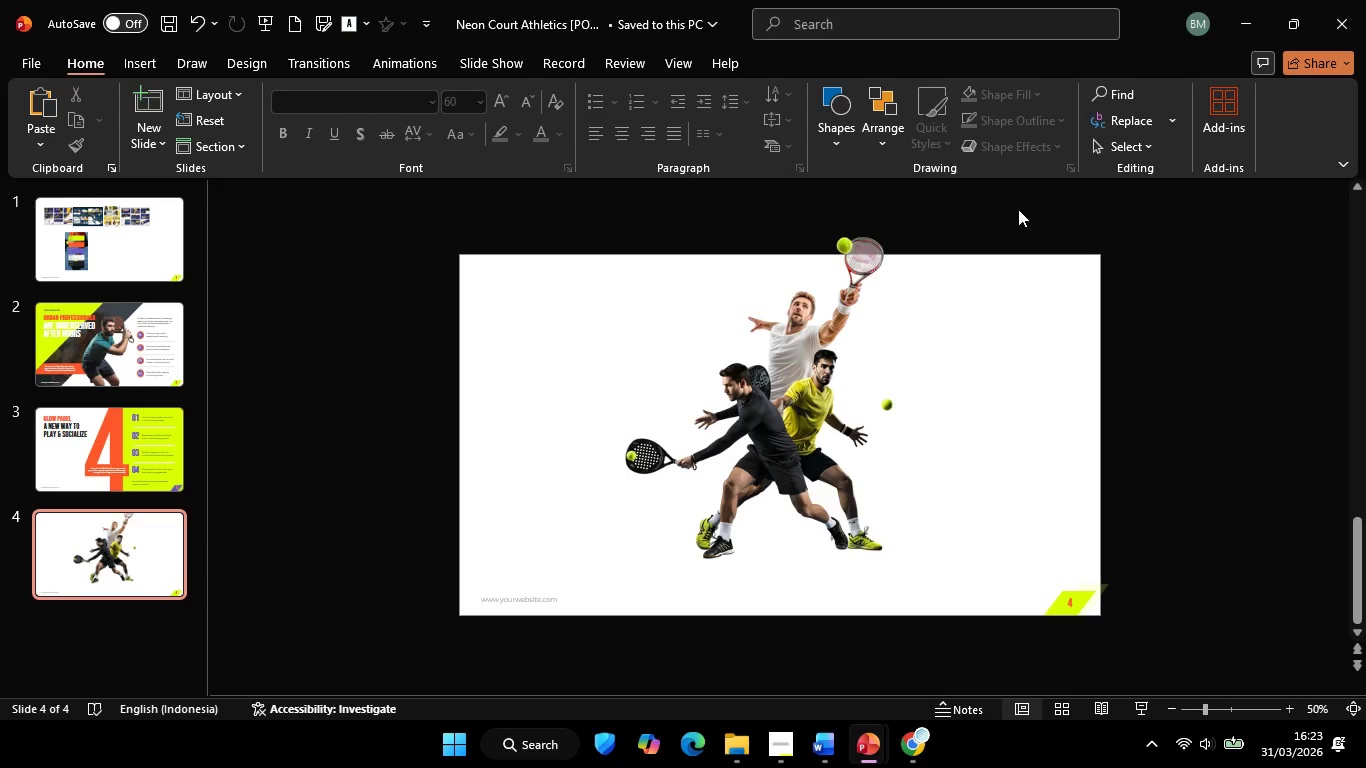 
left_click_drag(start_coordinate=[1018, 209], to_coordinate=[439, 638])
 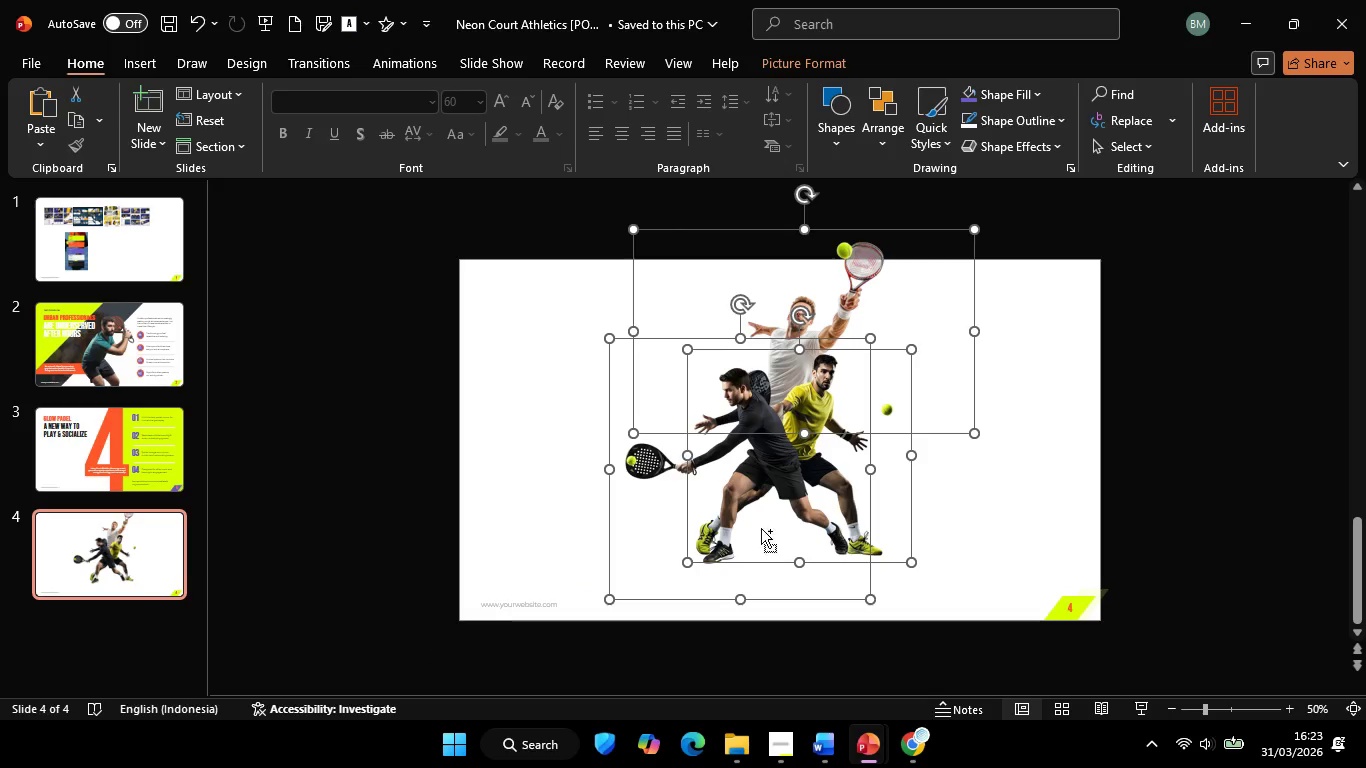 
key(Control+G)
 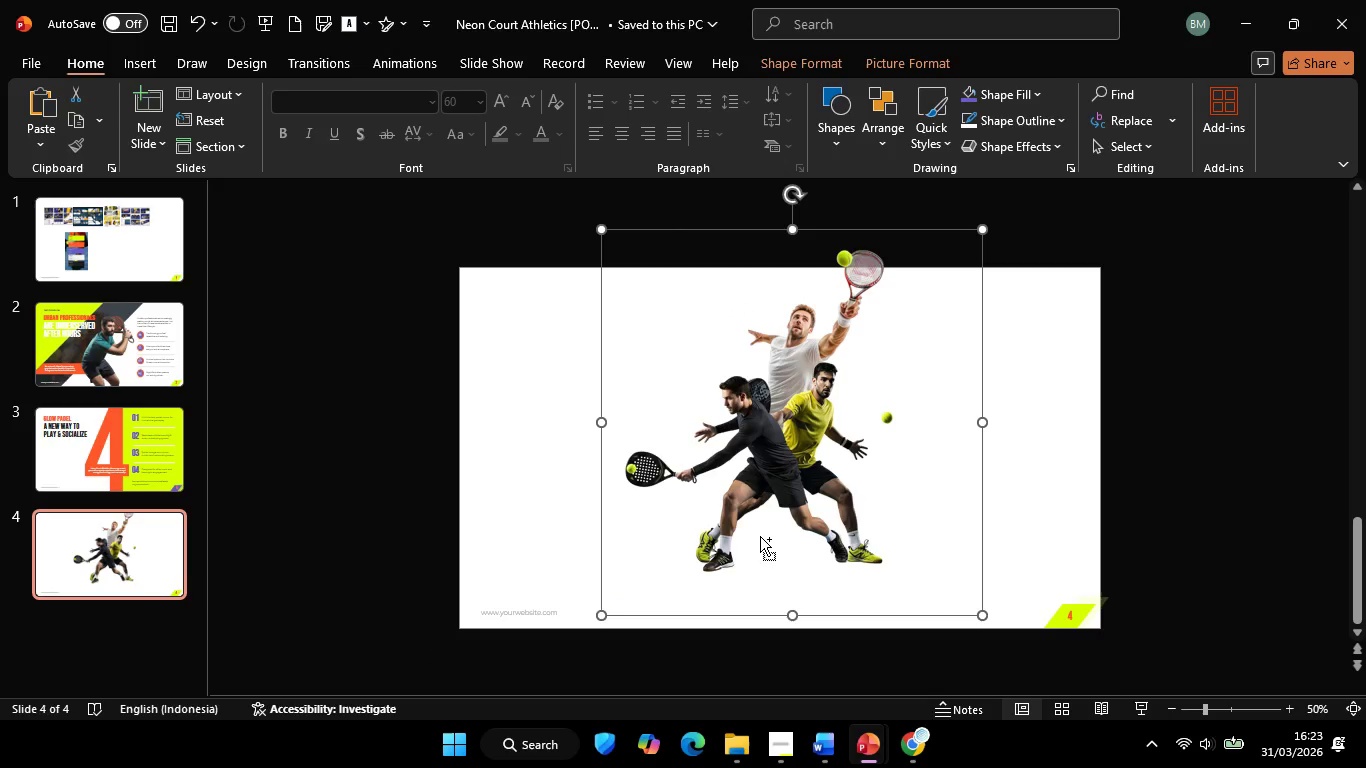 
key(Control+C)
 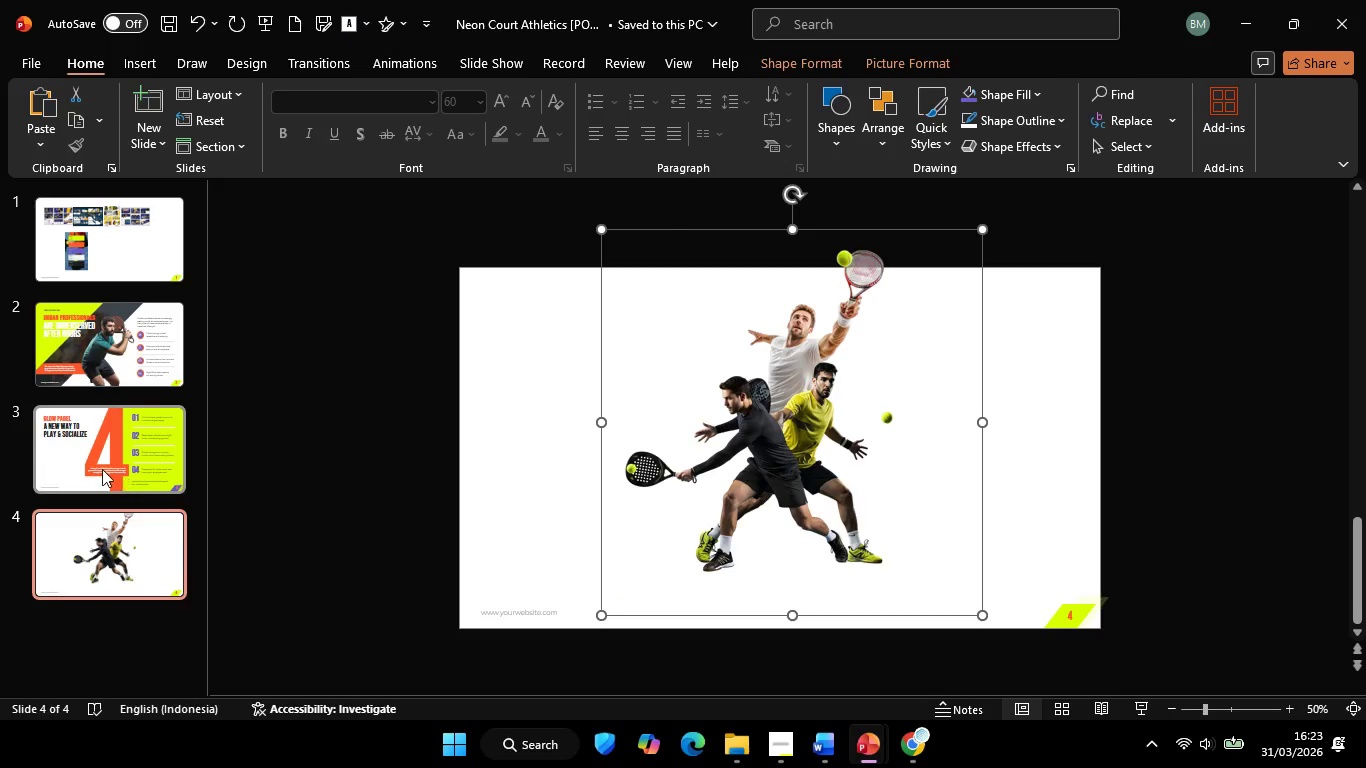 
left_click([102, 469])
 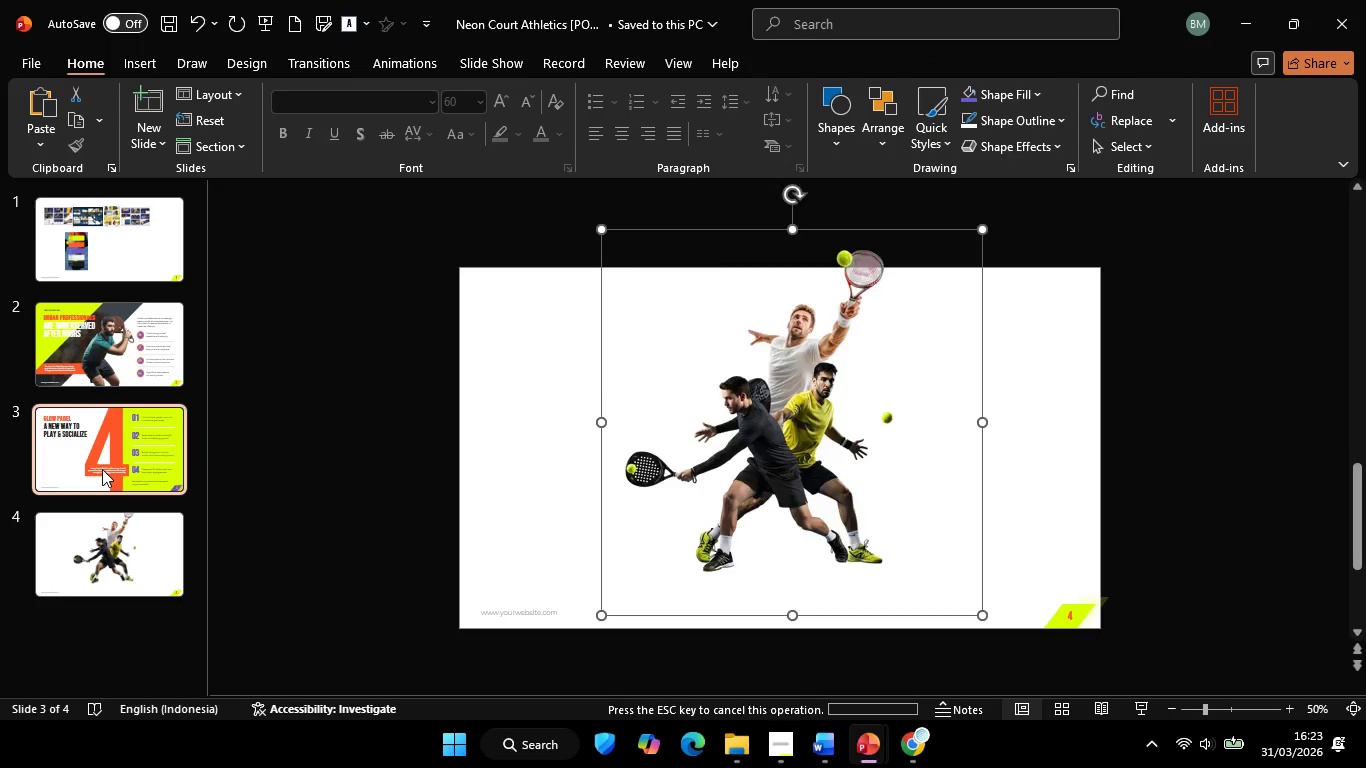 
key(Control+V)
 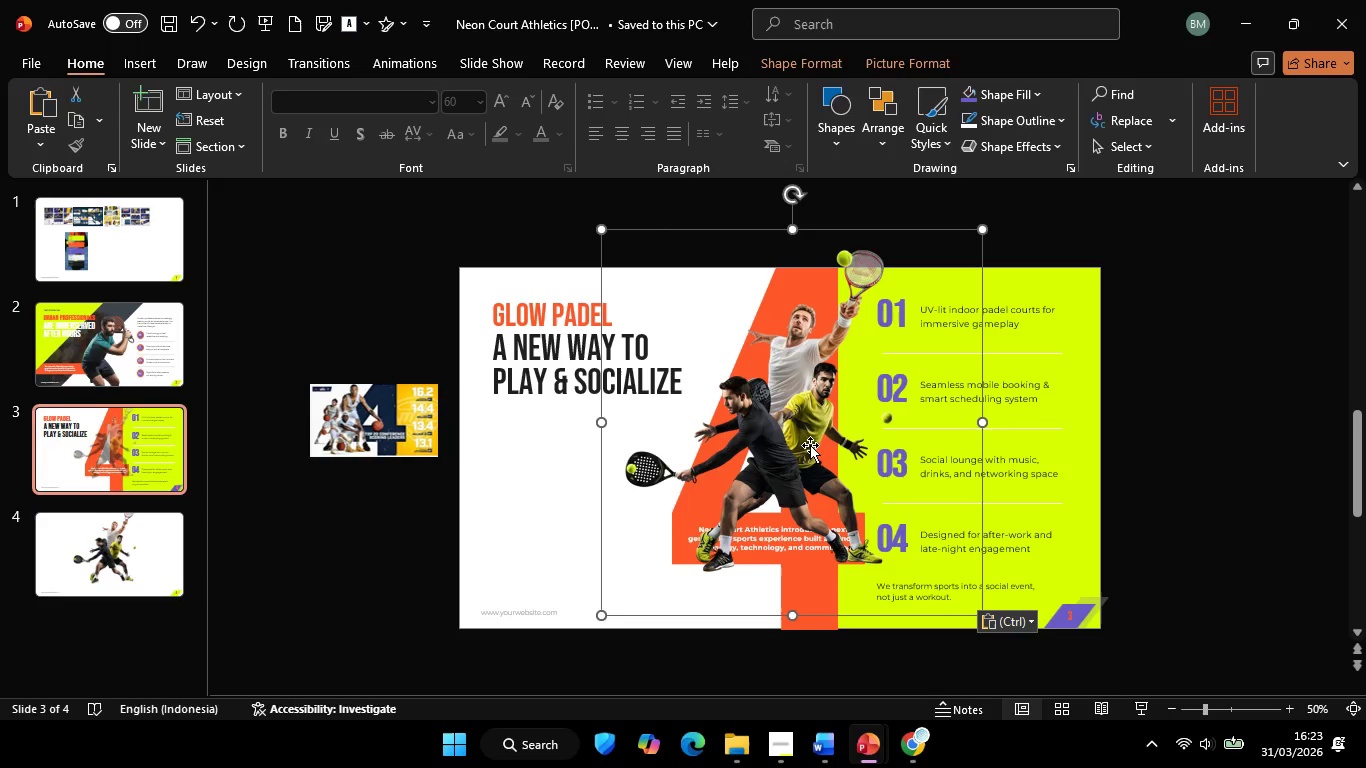 
left_click_drag(start_coordinate=[810, 445], to_coordinate=[642, 479])
 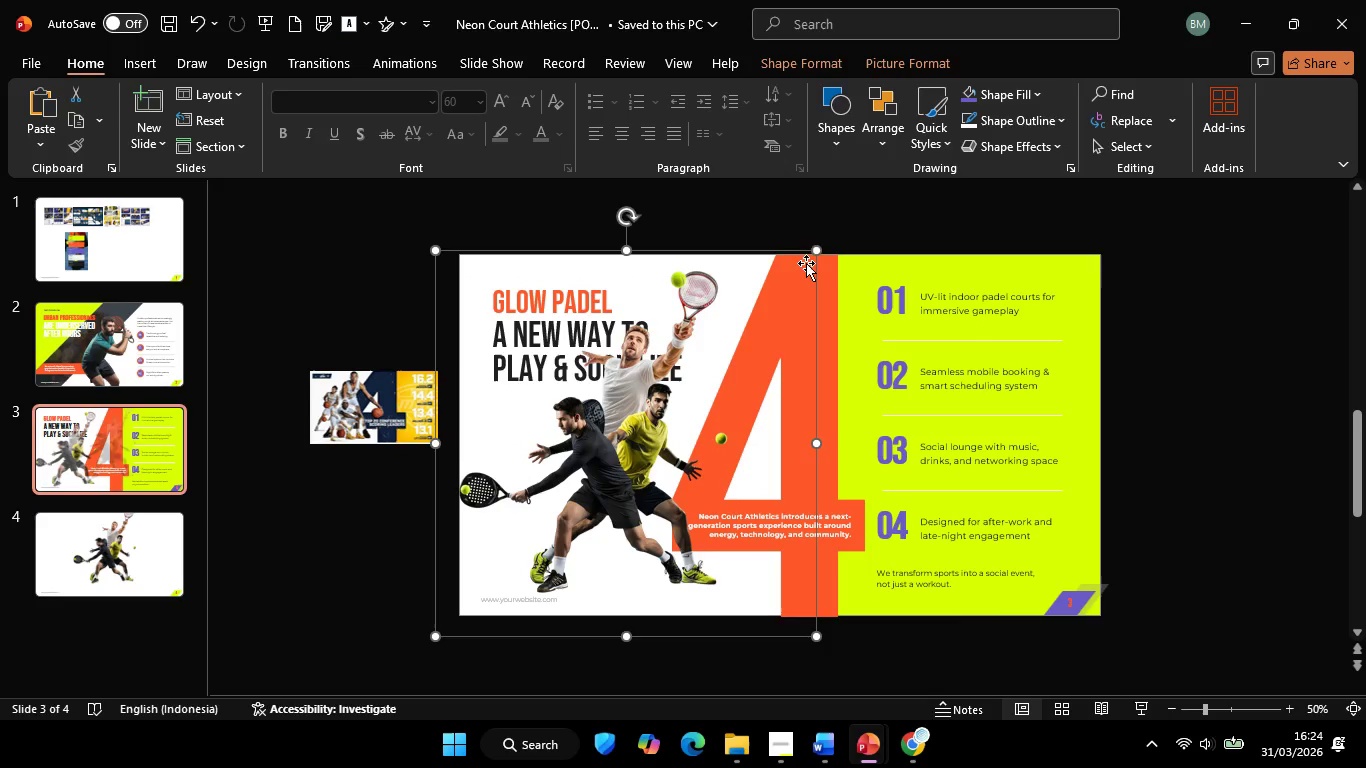 
hold_key(key=ShiftLeft, duration=2.12)
left_click_drag(start_coordinate=[814, 253], to_coordinate=[794, 295])
 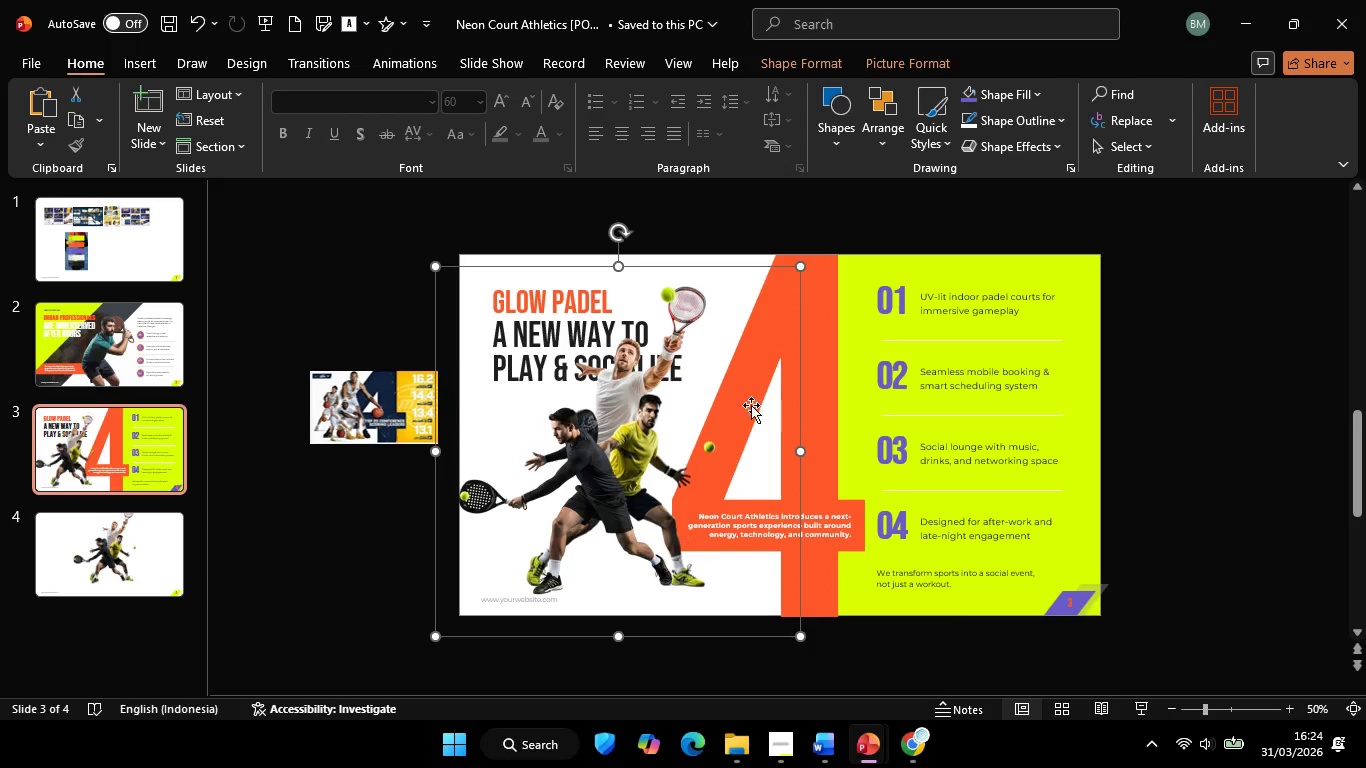 
hold_key(key=ShiftLeft, duration=2.95)
left_click_drag(start_coordinate=[796, 266], to_coordinate=[768, 317])
 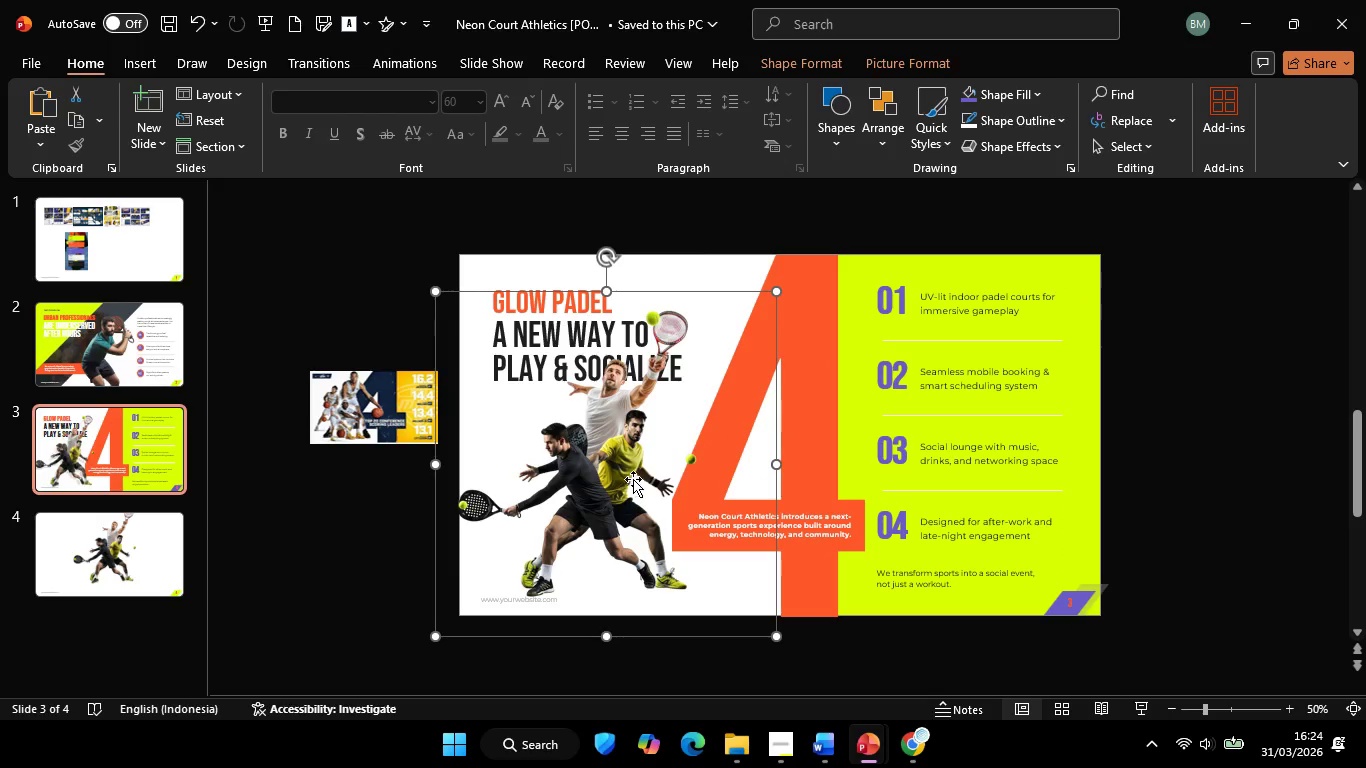 
hold_key(key=ShiftLeft, duration=3.81)
left_click_drag(start_coordinate=[630, 474], to_coordinate=[656, 476])
 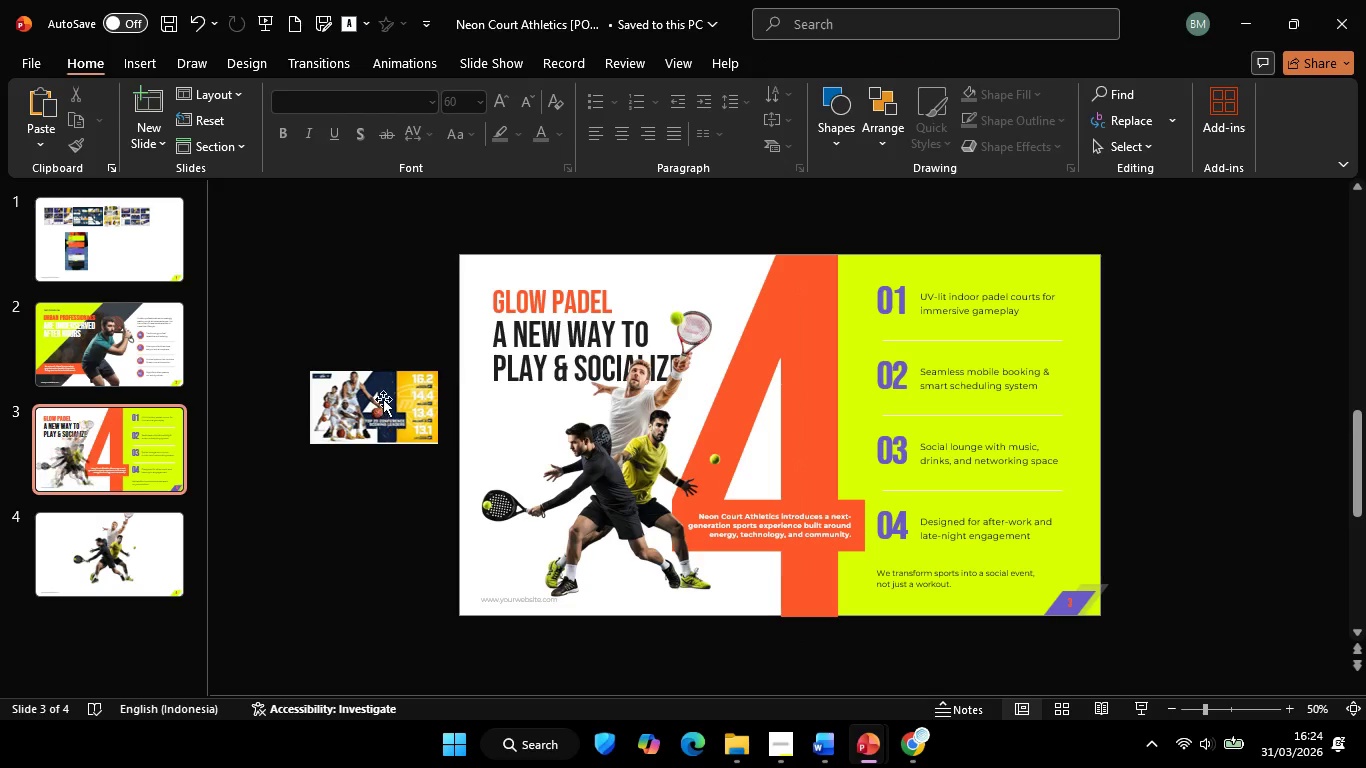 
double_click([383, 398])
 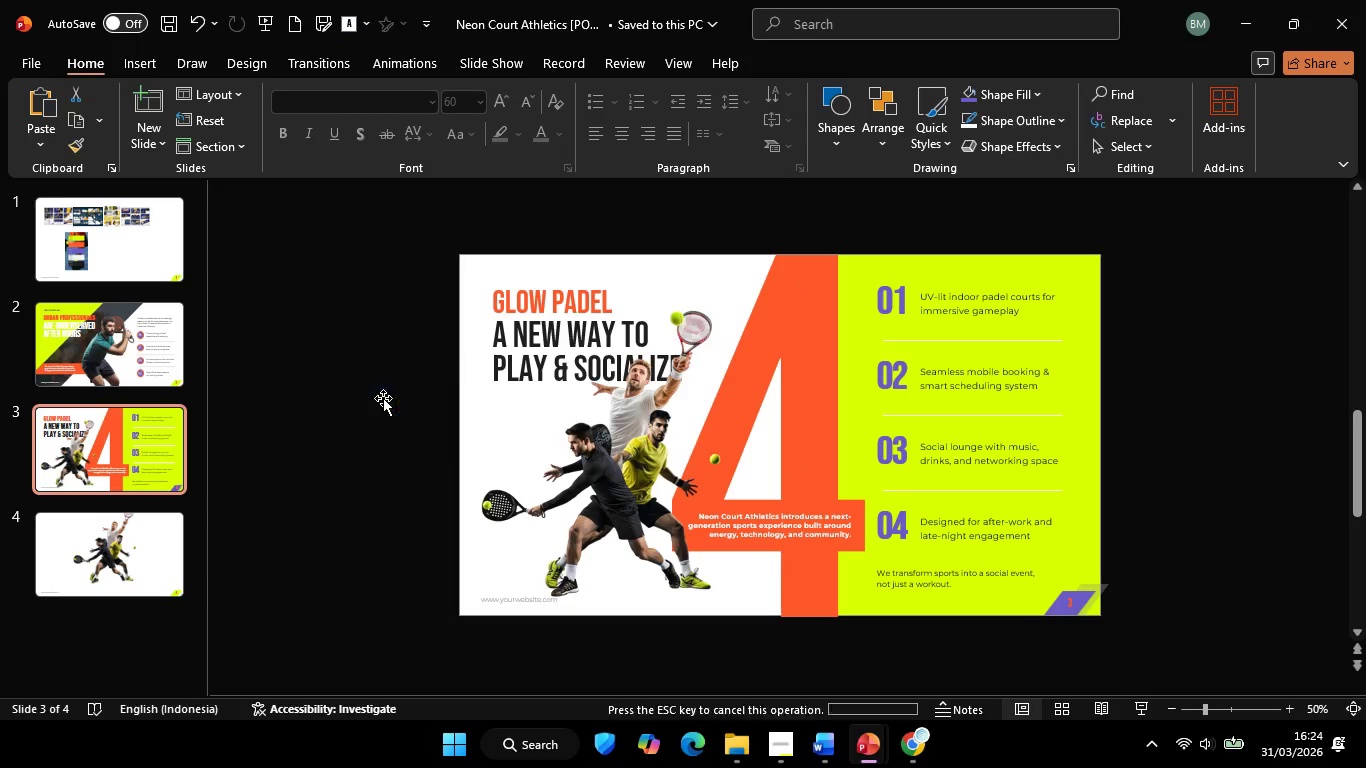 
key(Backspace)
 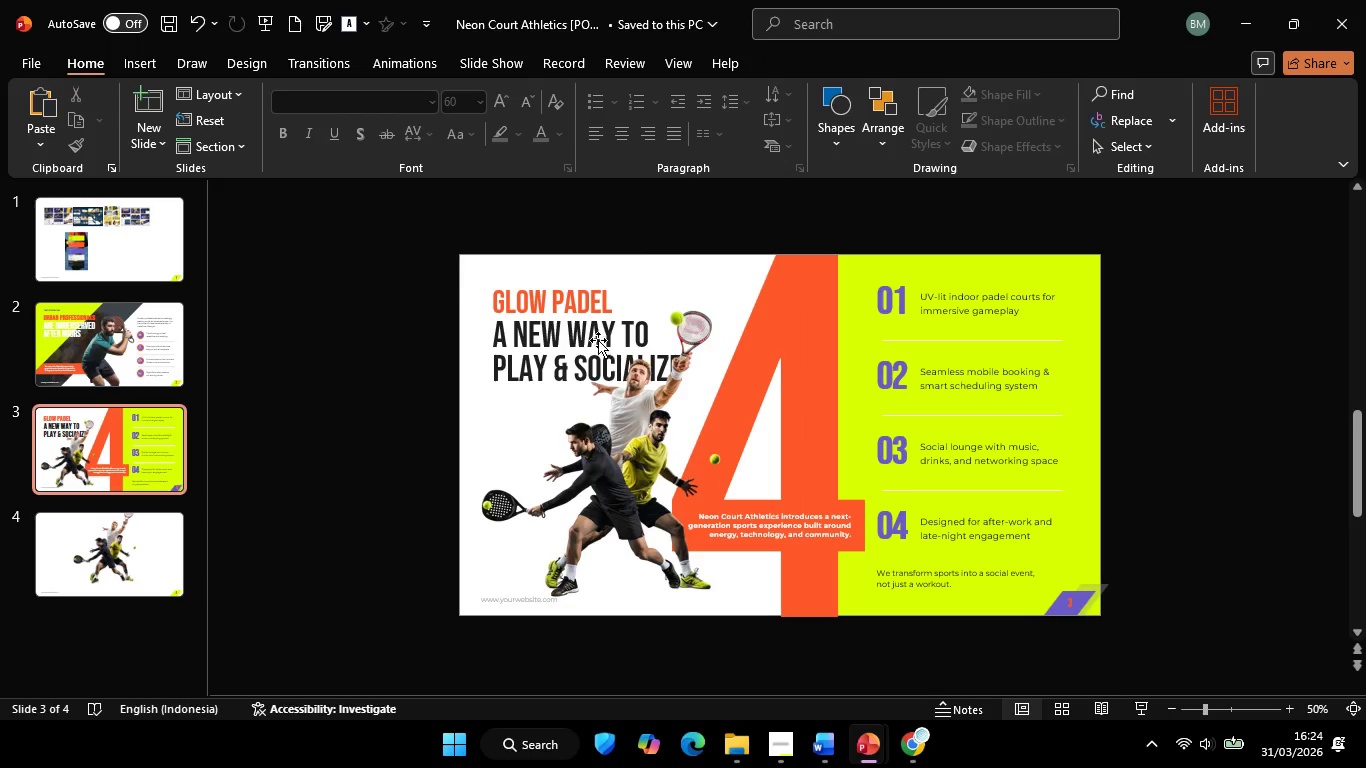 
left_click([597, 340])
 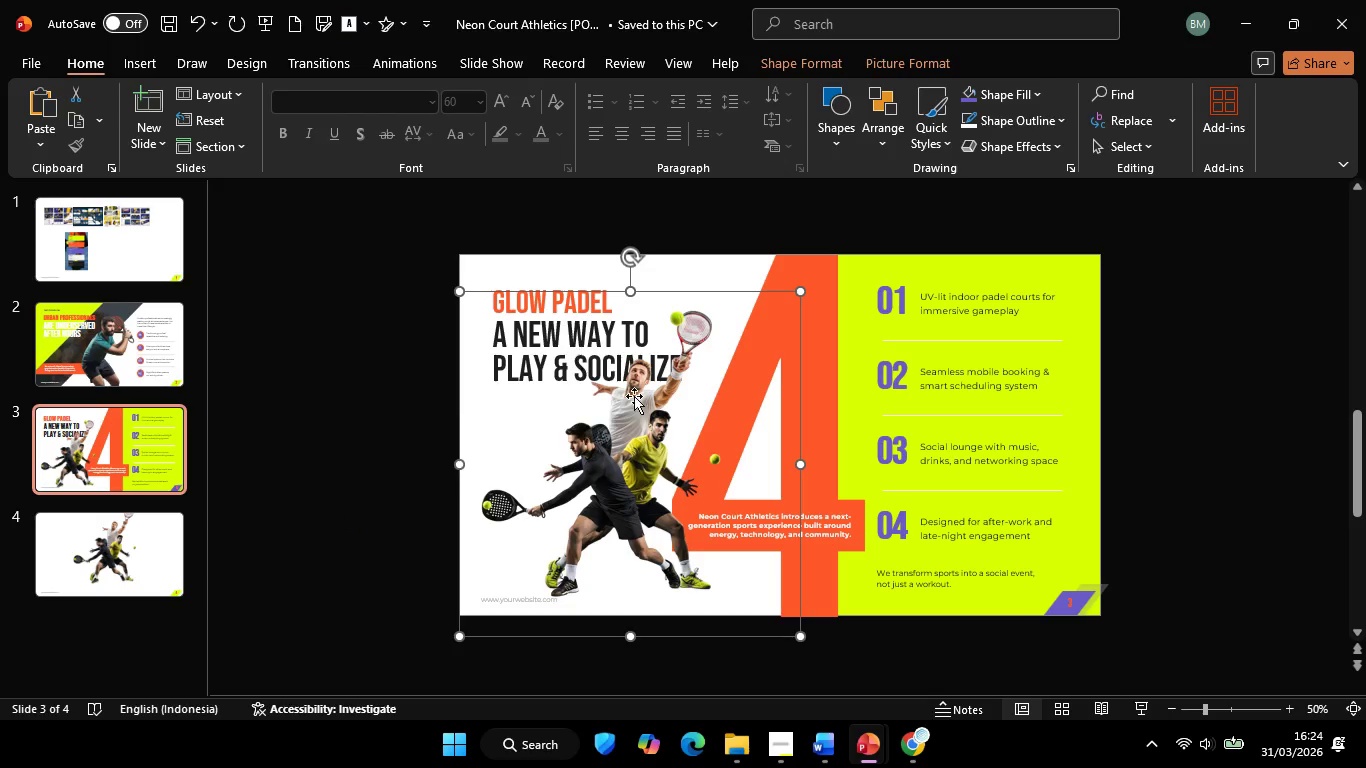 
left_click([635, 396])
 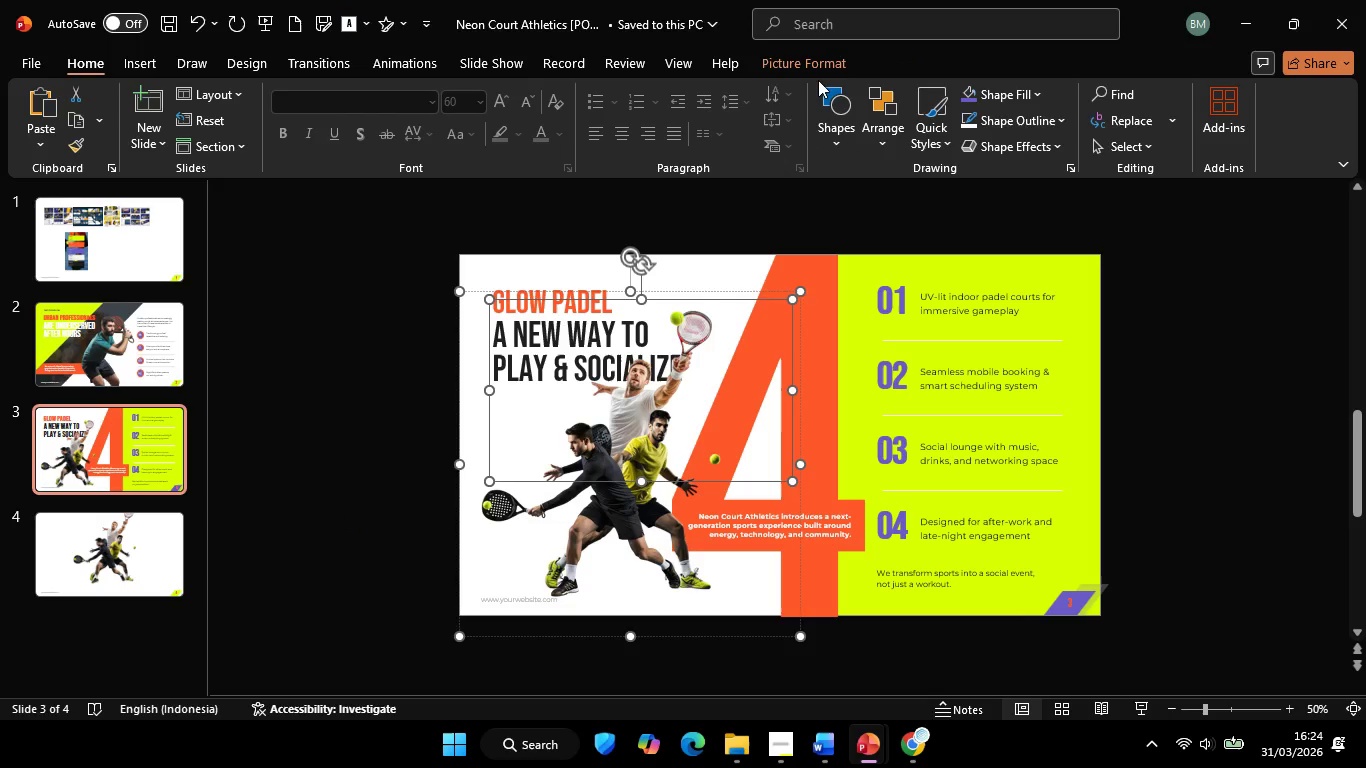 
left_click([818, 69])
 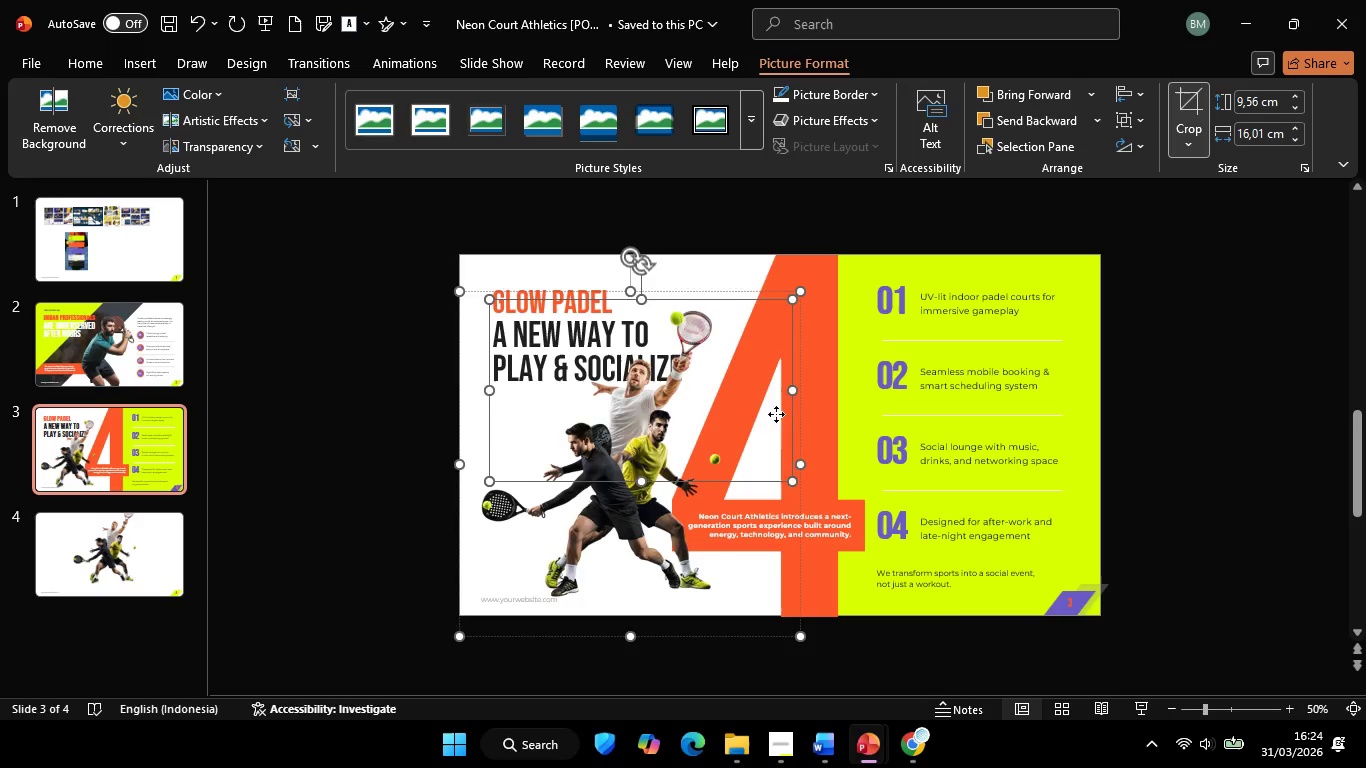 
hold_key(key=ControlLeft, duration=2.41)
hold_key(key=ShiftLeft, duration=2.31)
left_click_drag(start_coordinate=[788, 388], to_coordinate=[726, 395])
 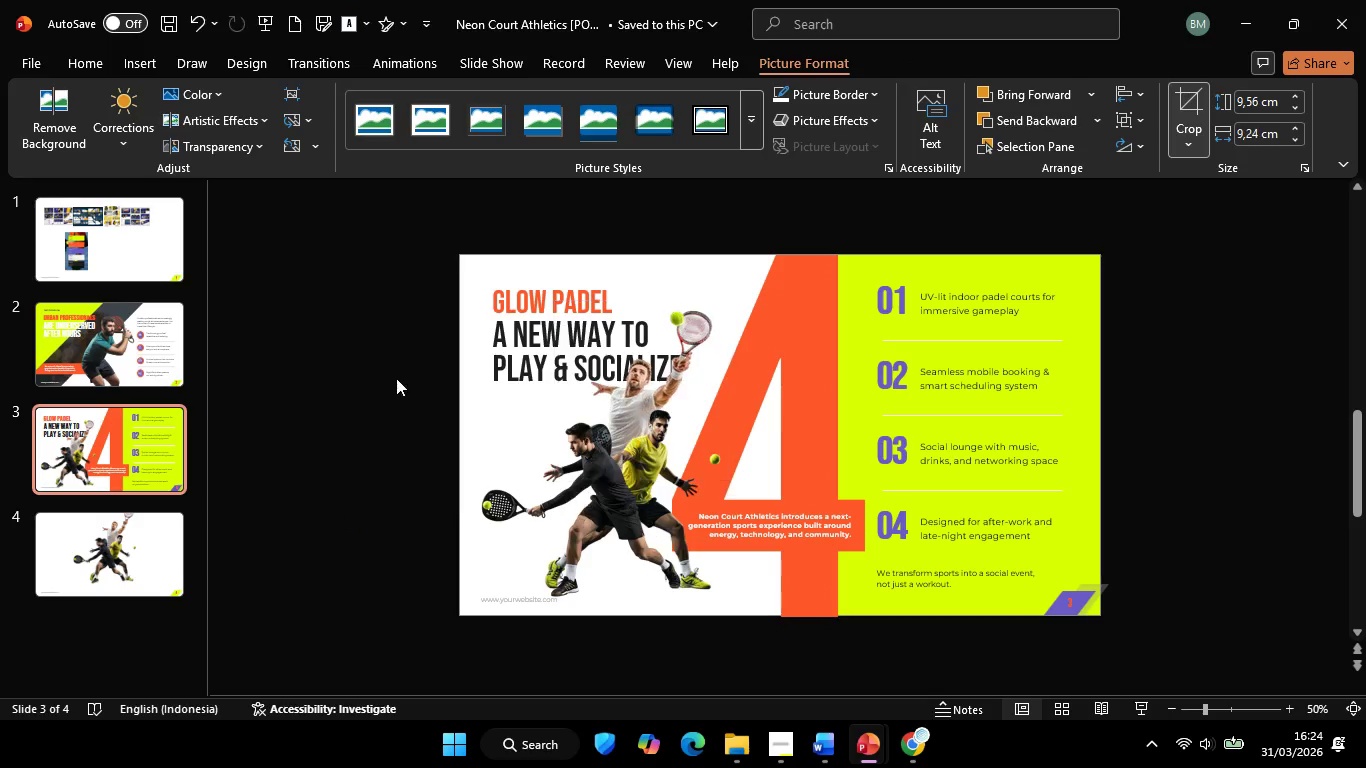 
left_click([396, 378])
 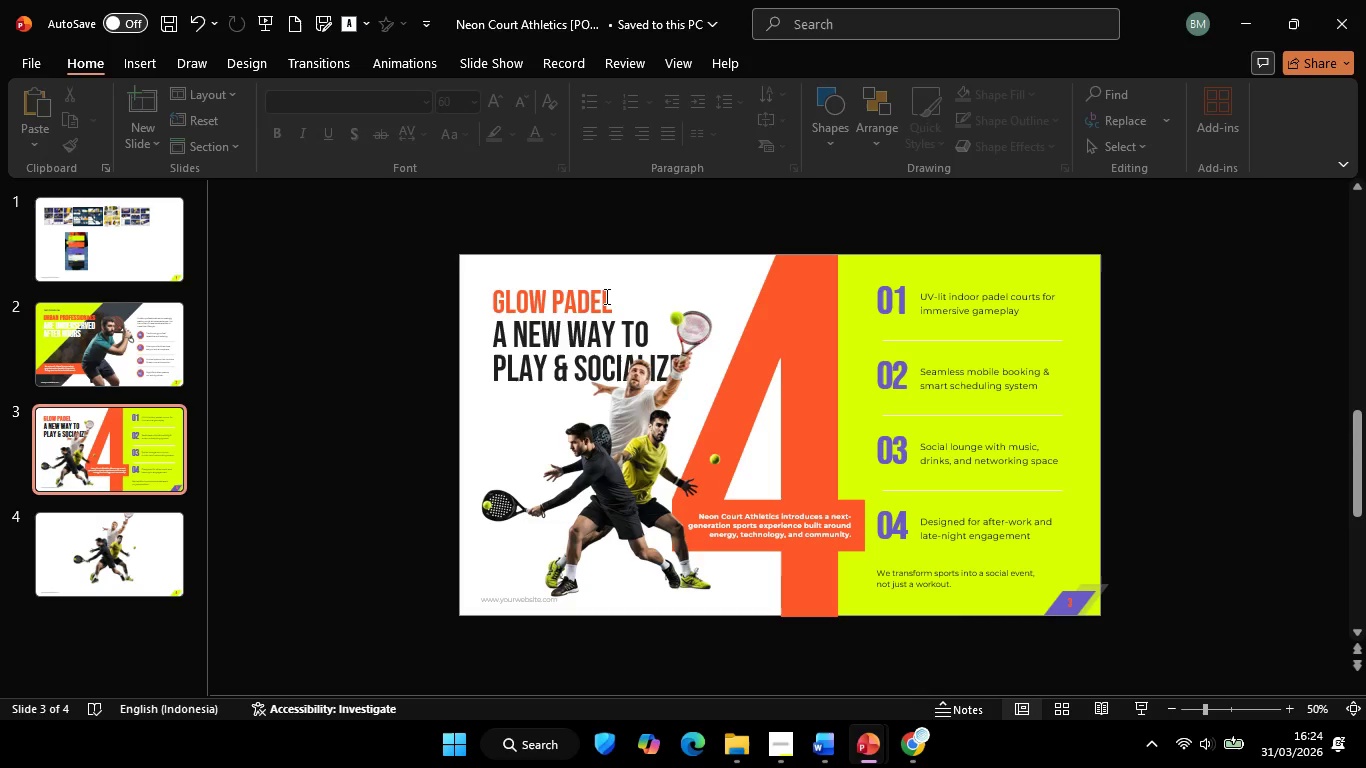 
left_click([603, 296])
 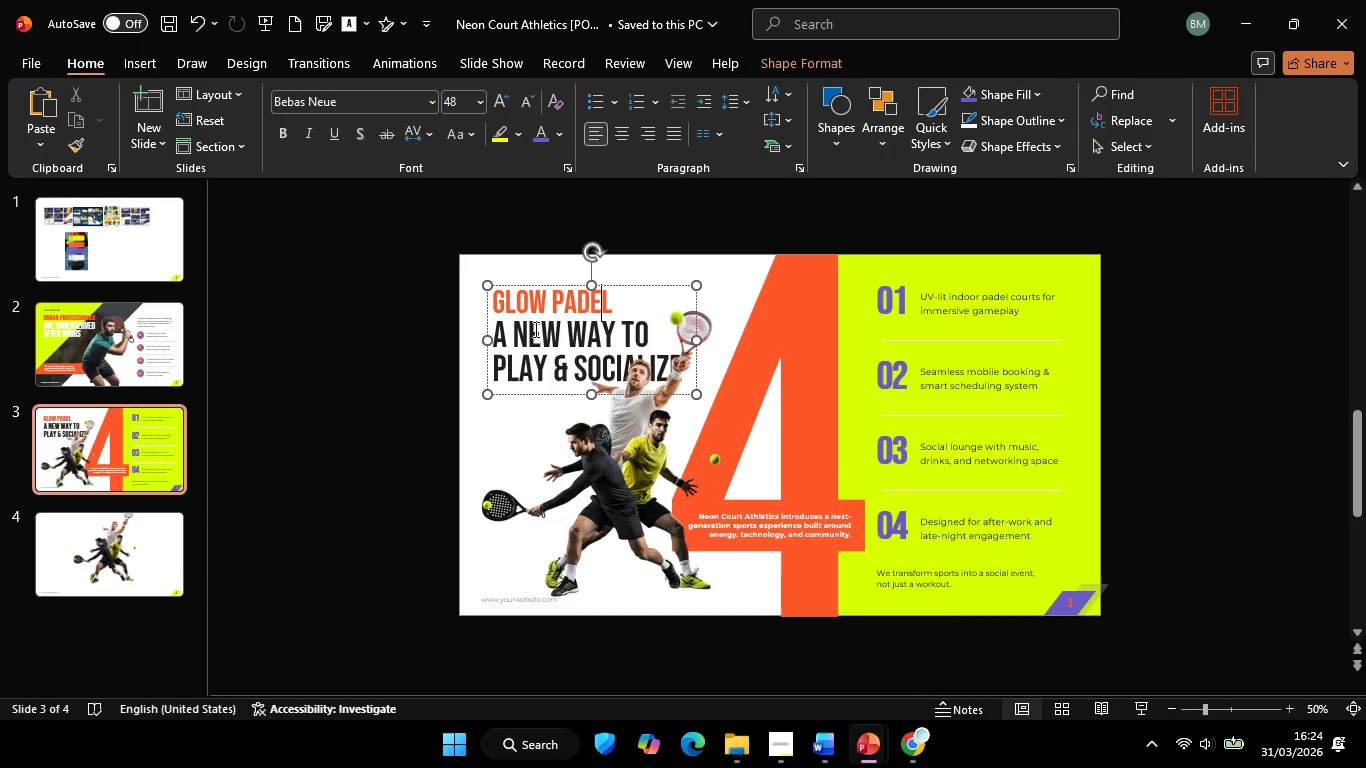 
key(Control+A)
 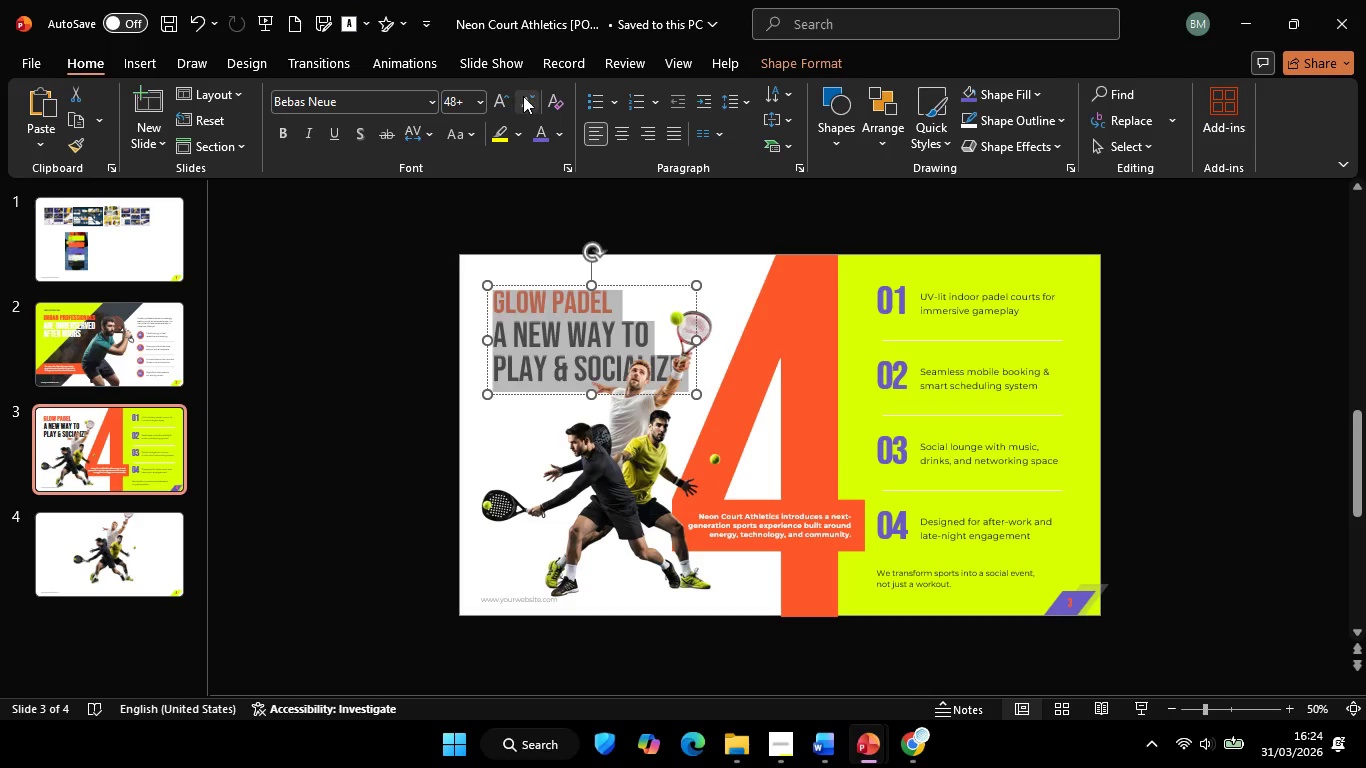 
left_click([523, 96])
 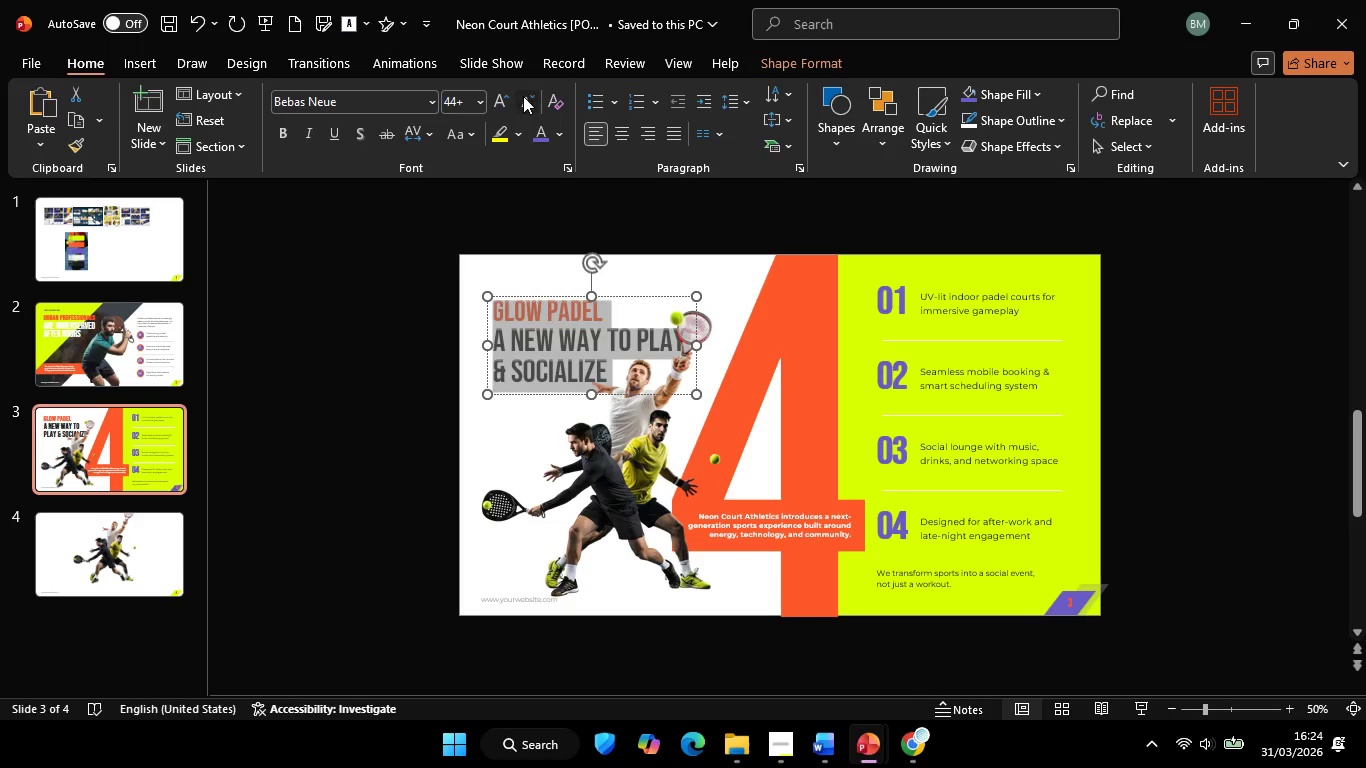 
left_click([523, 96])
 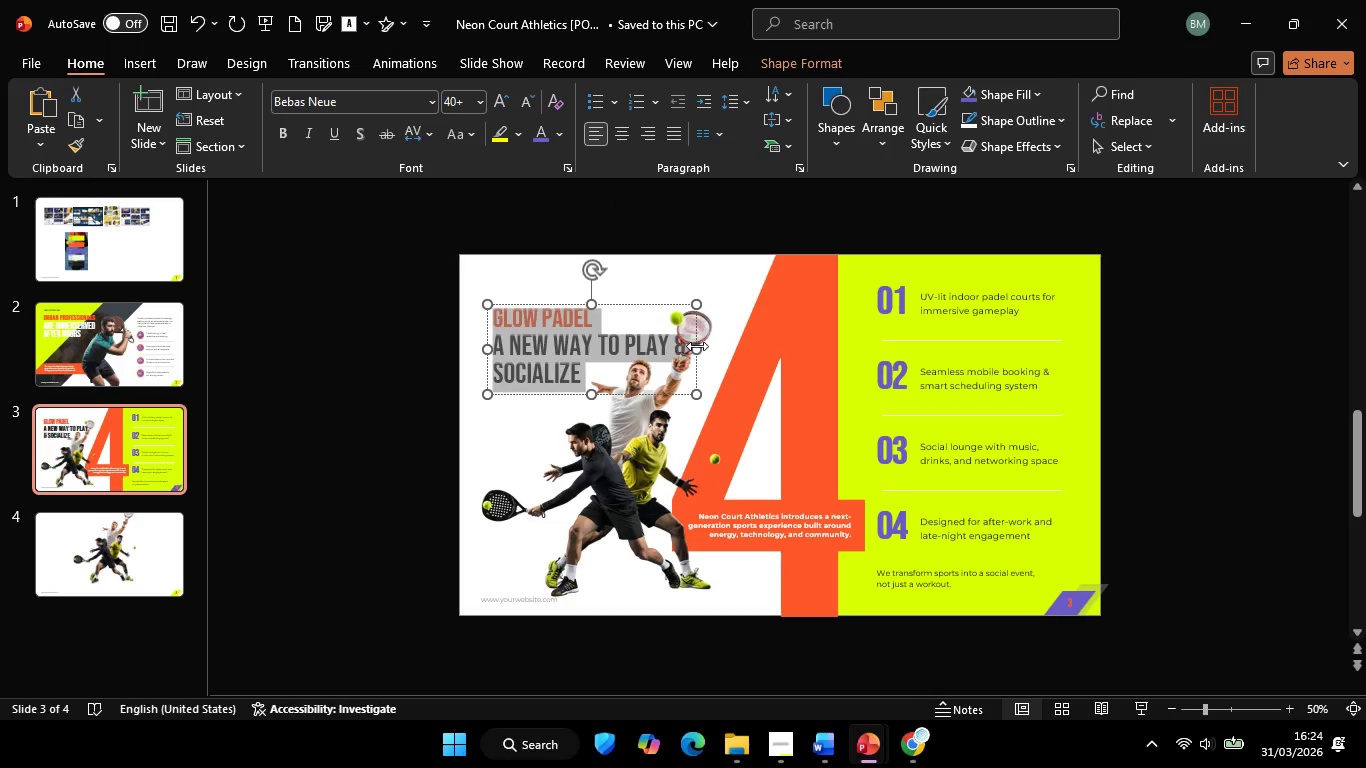 
hold_key(key=ShiftLeft, duration=1.24)
left_click_drag(start_coordinate=[698, 348], to_coordinate=[665, 352])
 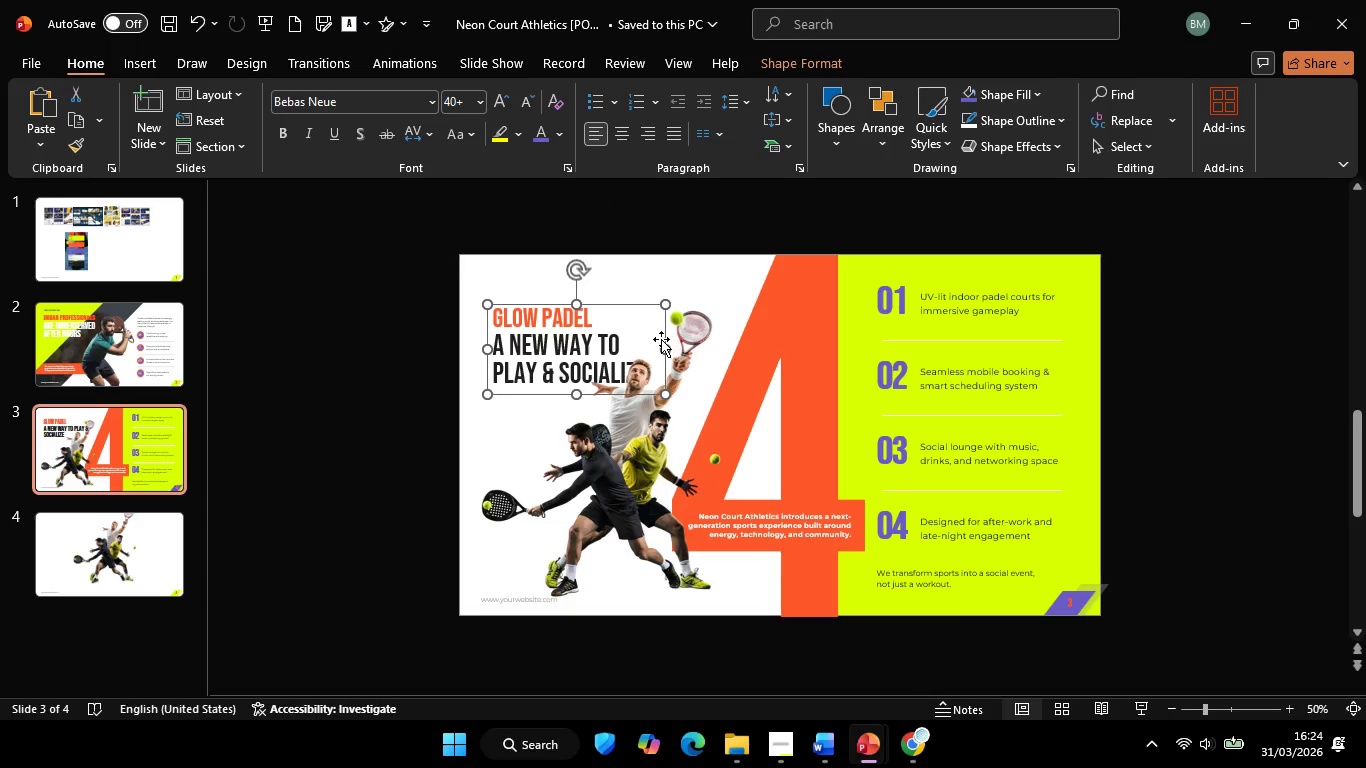 
hold_key(key=ShiftLeft, duration=2.14)
left_click_drag(start_coordinate=[666, 333], to_coordinate=[662, 306])
 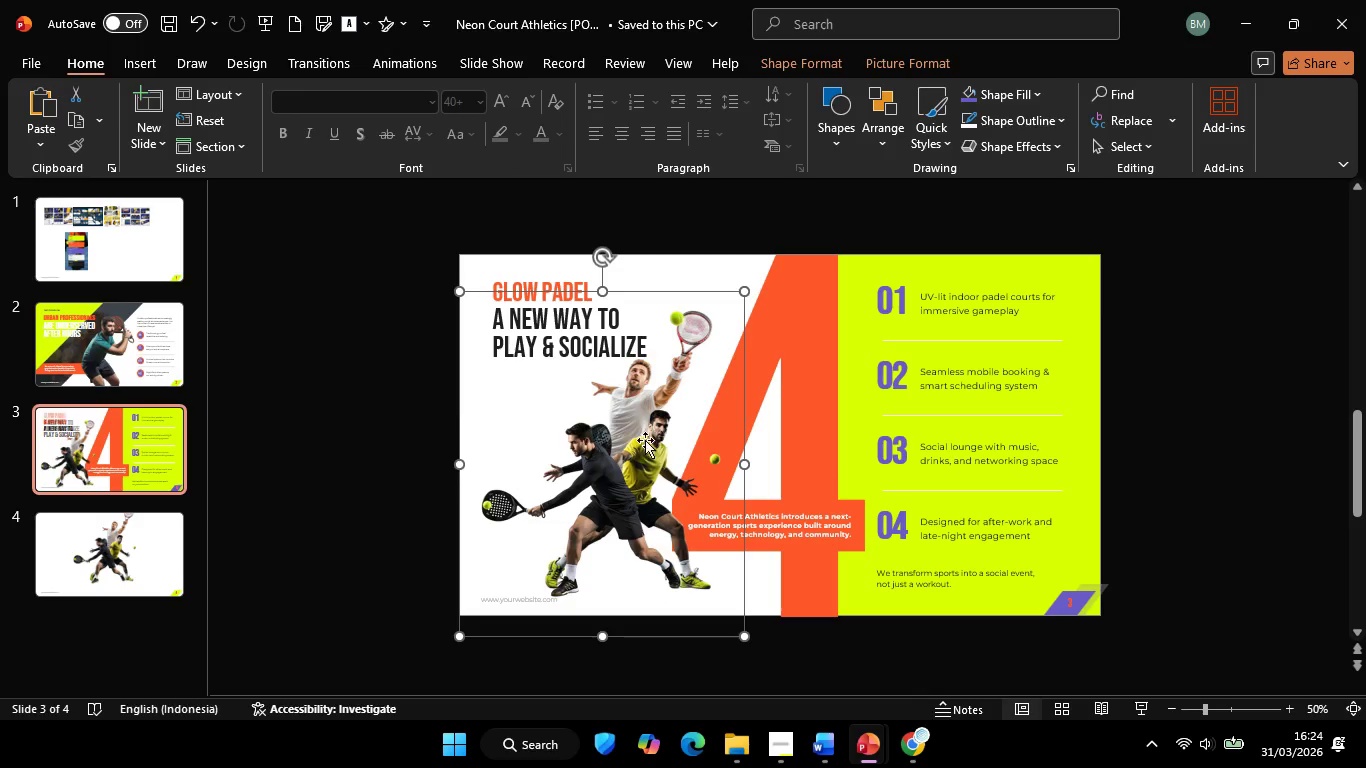 
hold_key(key=ShiftLeft, duration=1.83)
left_click_drag(start_coordinate=[640, 440], to_coordinate=[639, 445])
 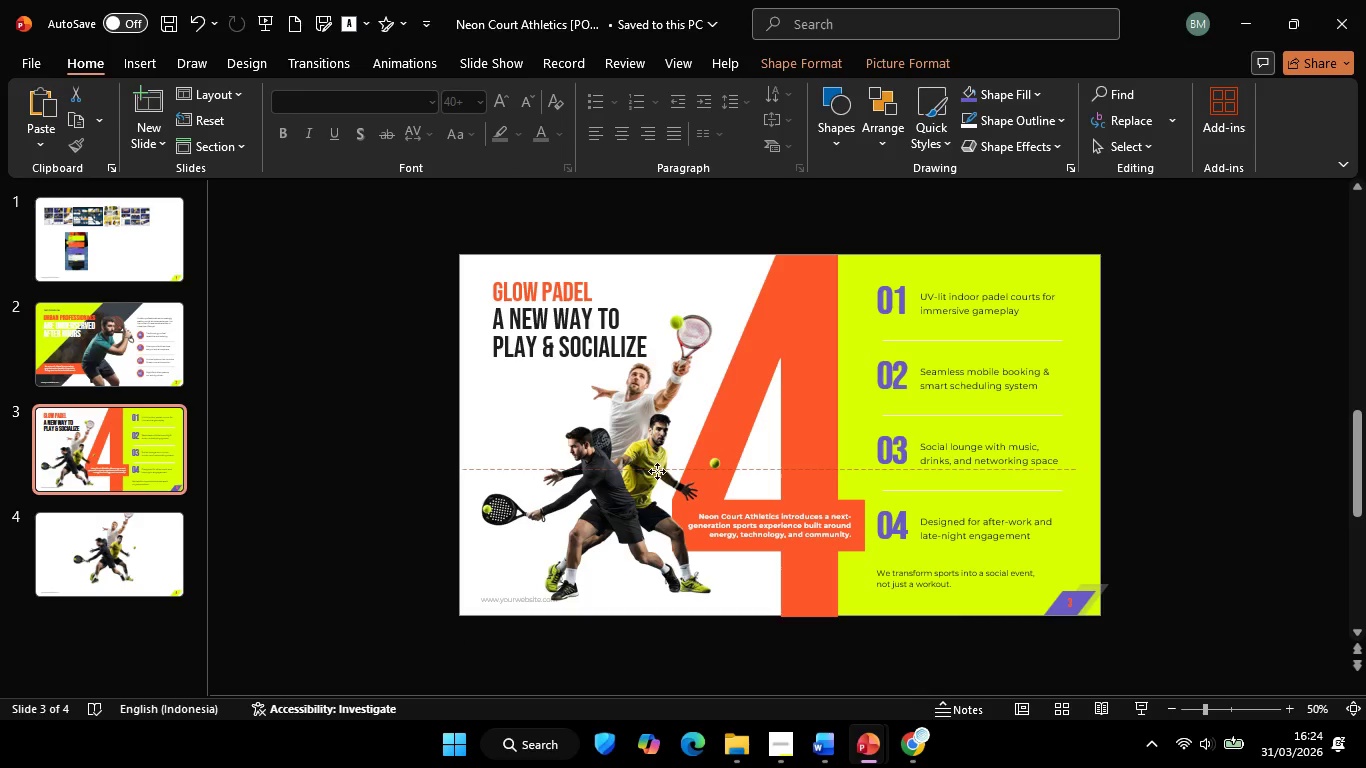 
key(Control+Z)
 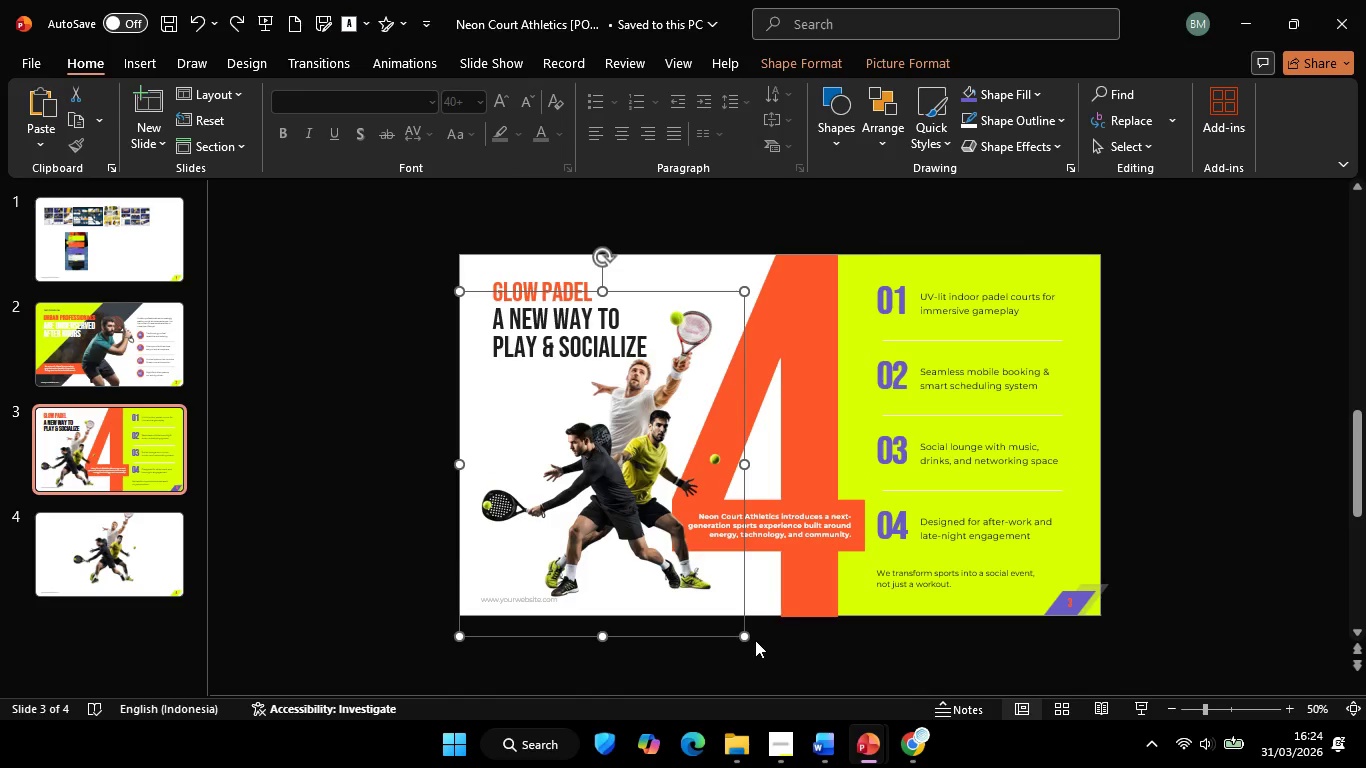 
hold_key(key=ShiftLeft, duration=1.92)
left_click_drag(start_coordinate=[744, 634], to_coordinate=[711, 606])
 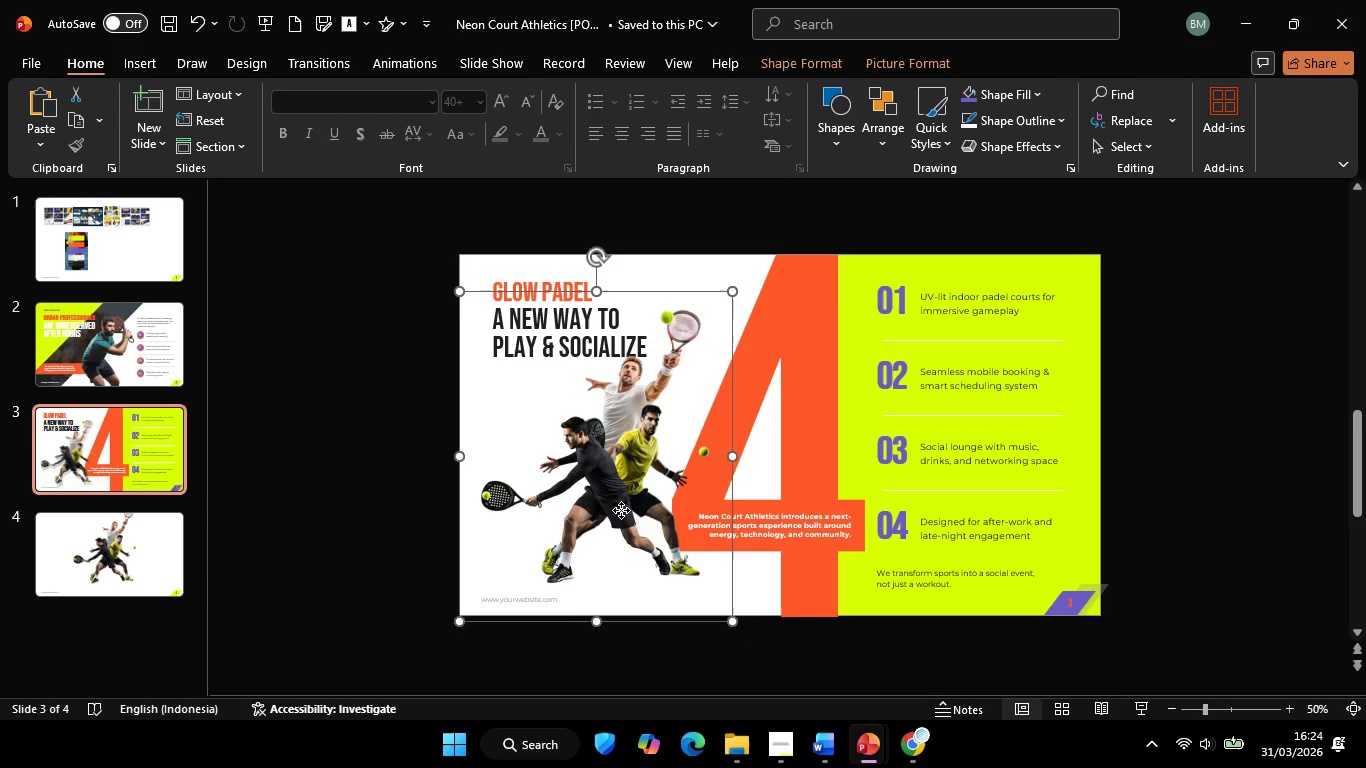 
left_click_drag(start_coordinate=[621, 510], to_coordinate=[624, 517])
 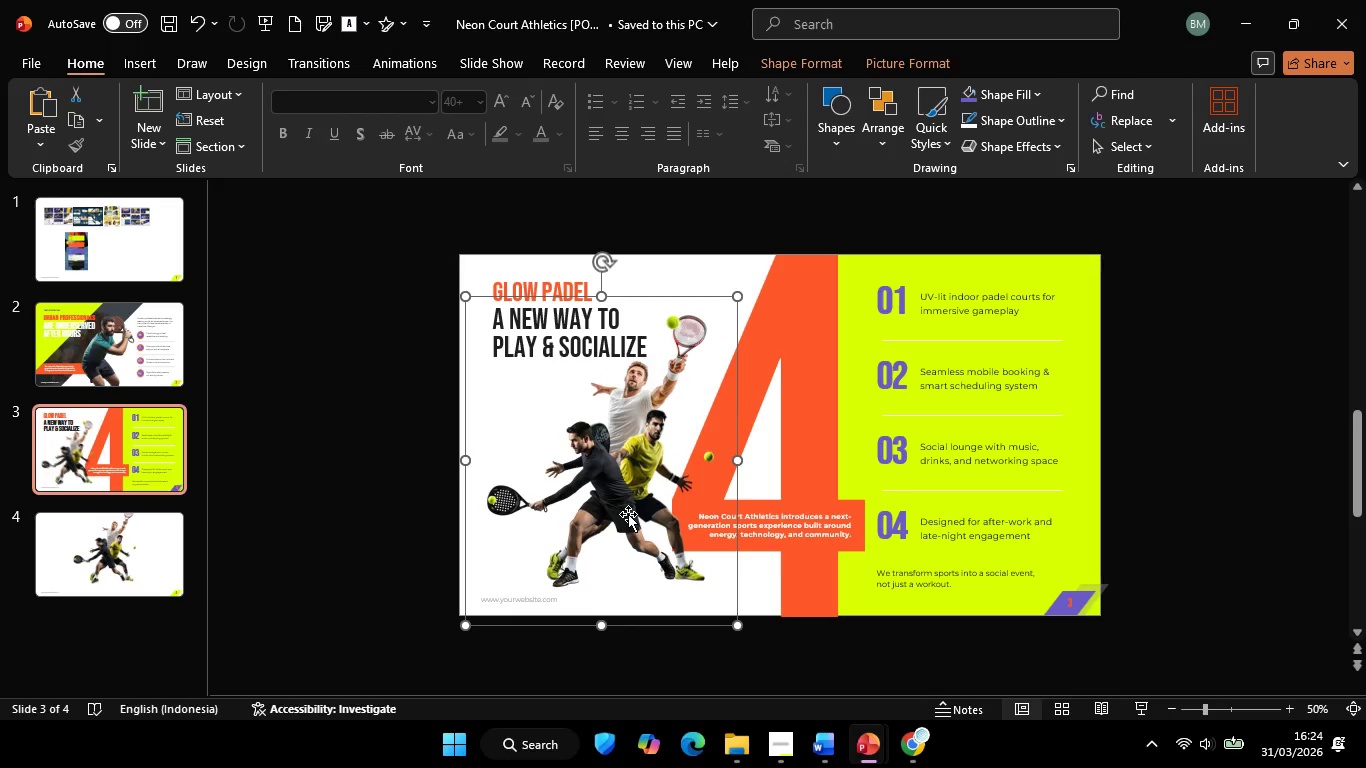 
key(ArrowDown)
 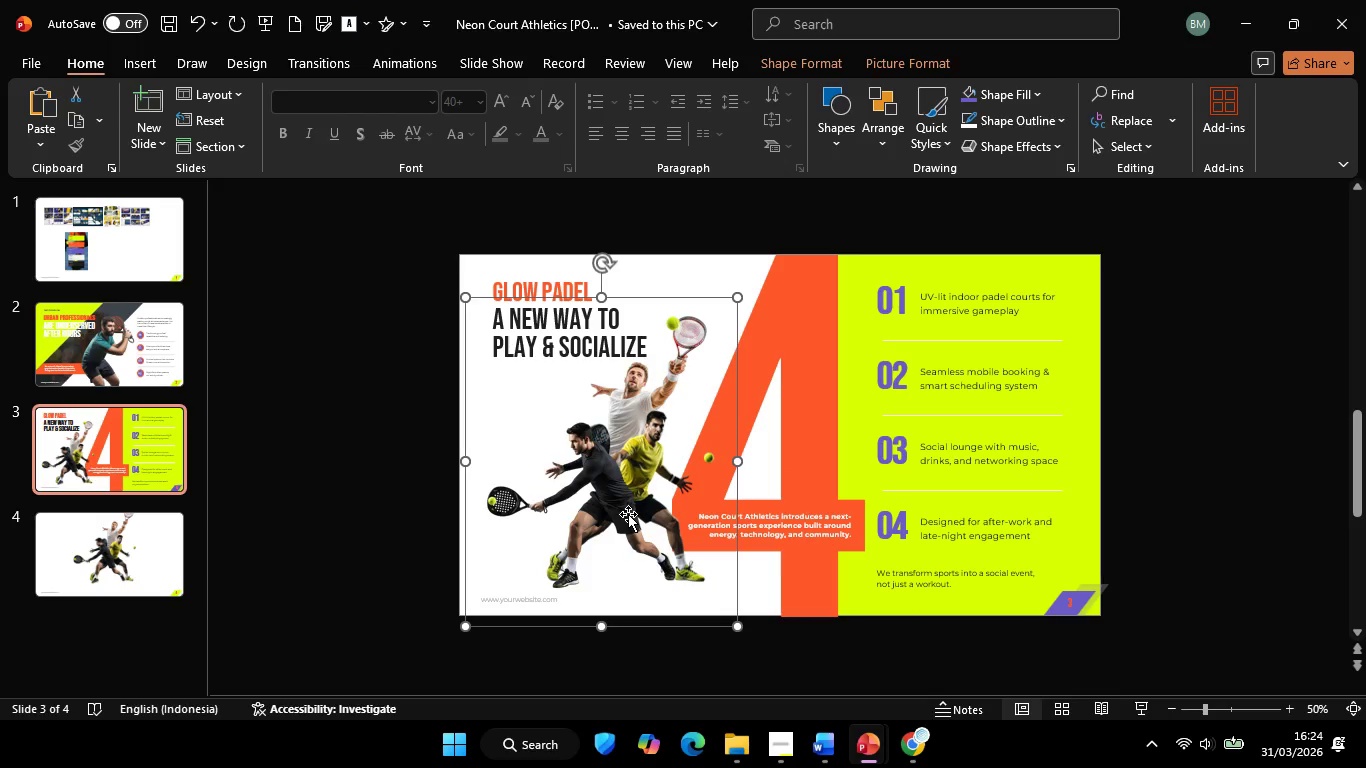 
key(ArrowDown)
 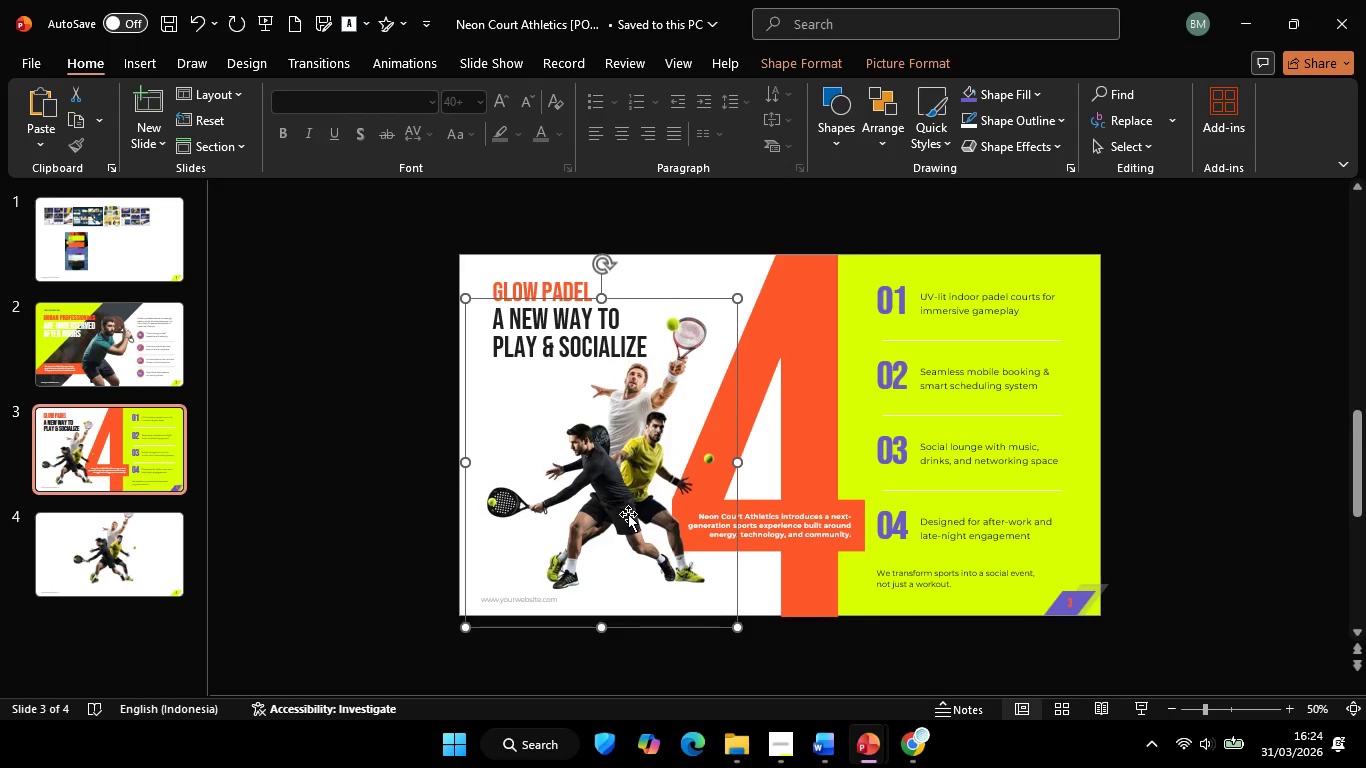 
key(ArrowDown)
 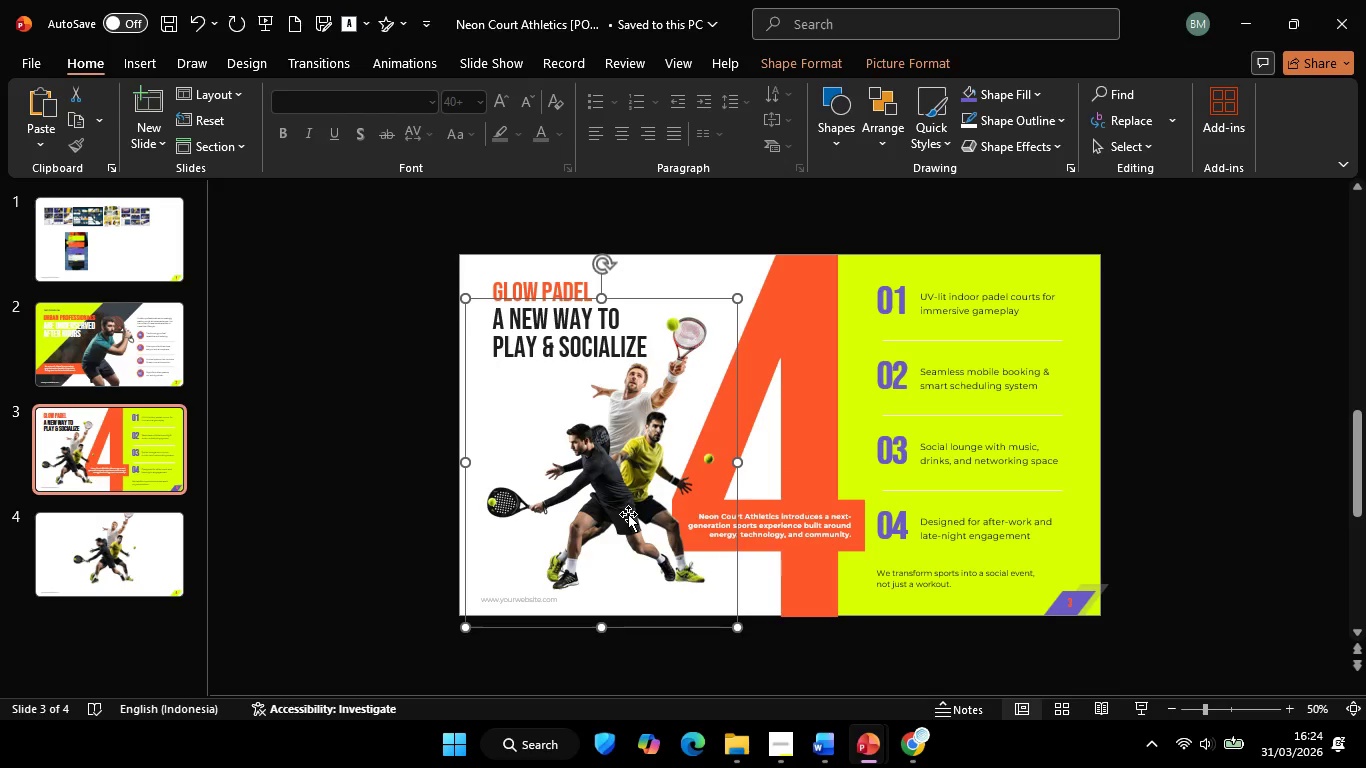 
key(ArrowDown)
 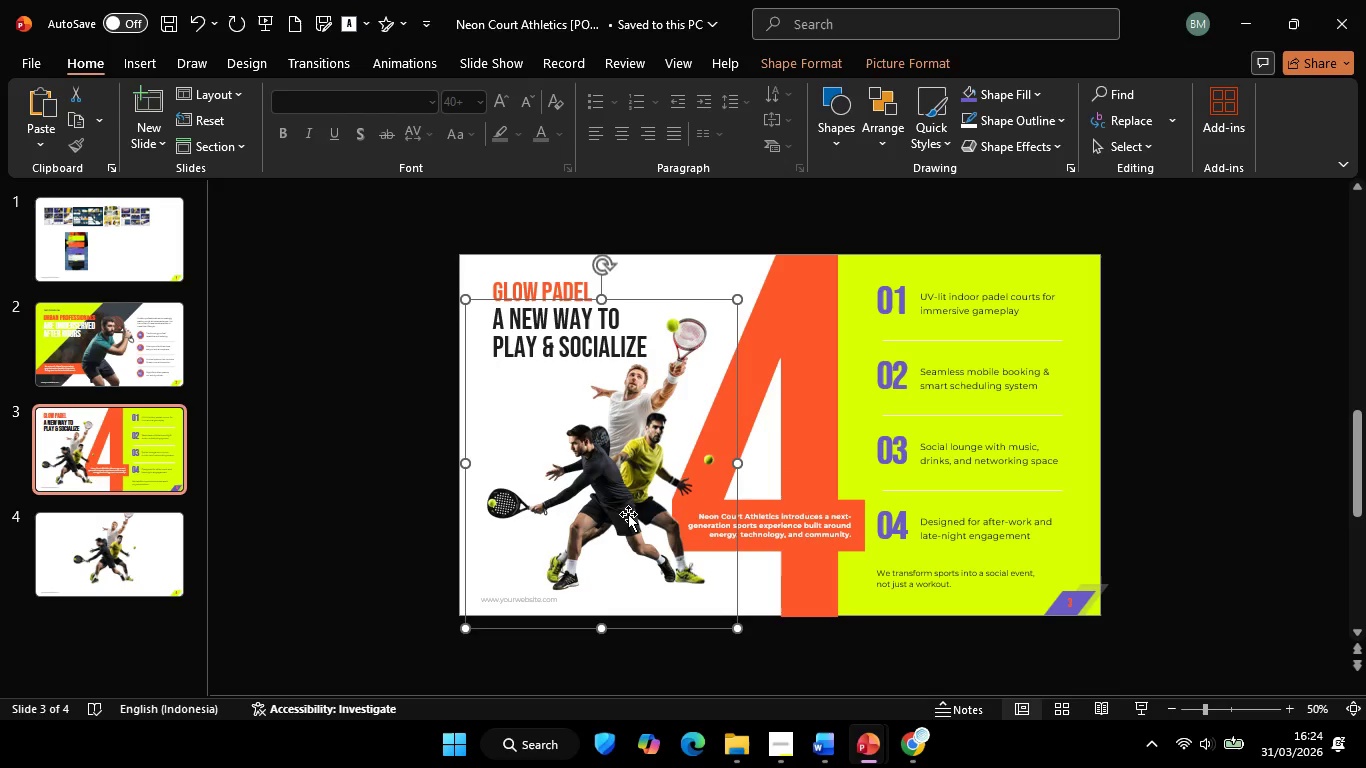 
key(ArrowDown)
 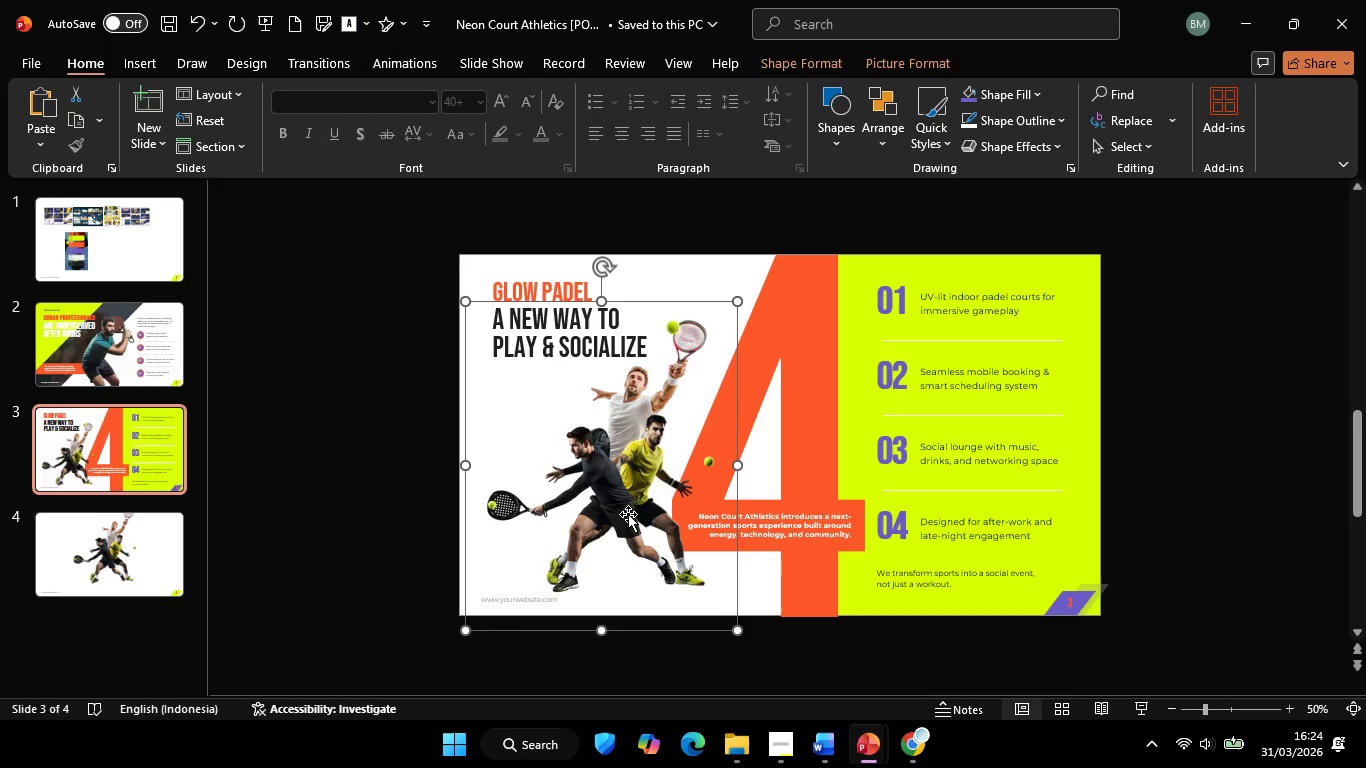 
key(ArrowLeft)
 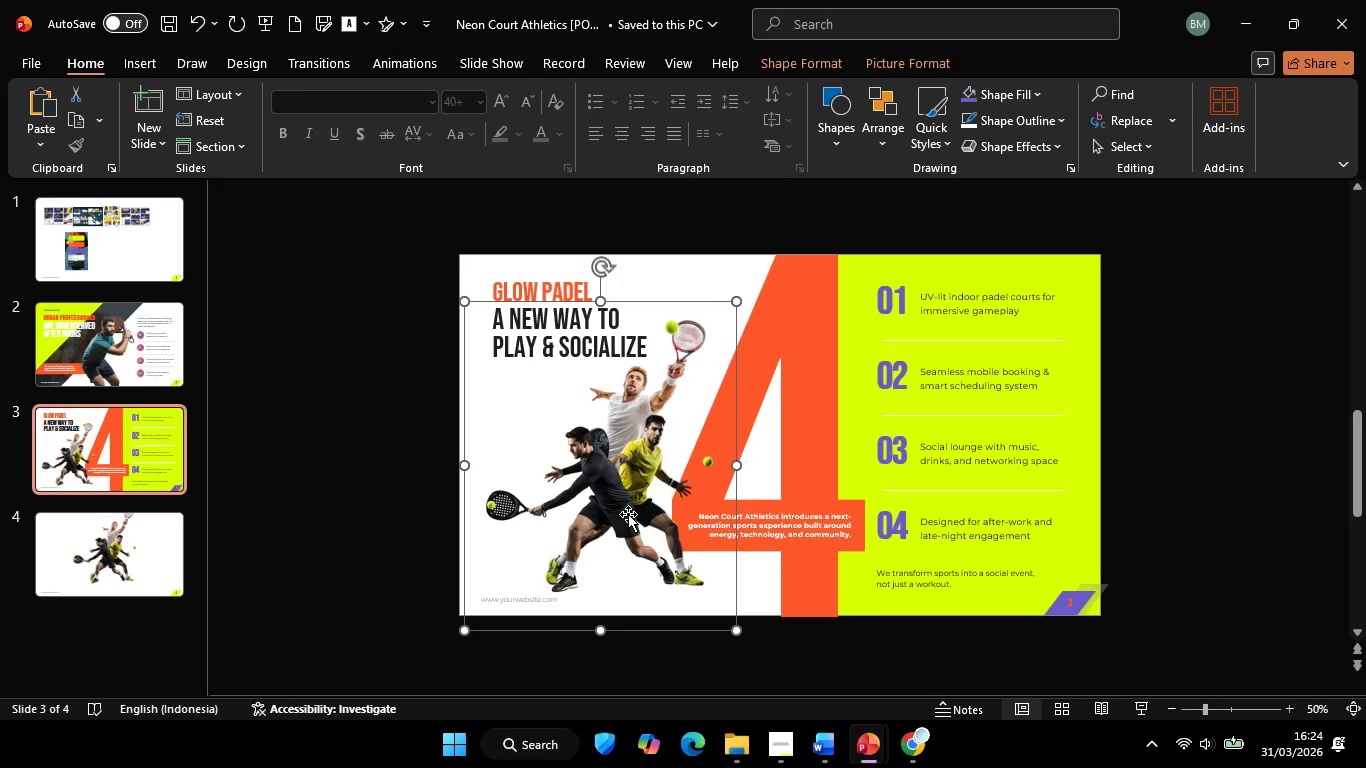 
key(ArrowLeft)
 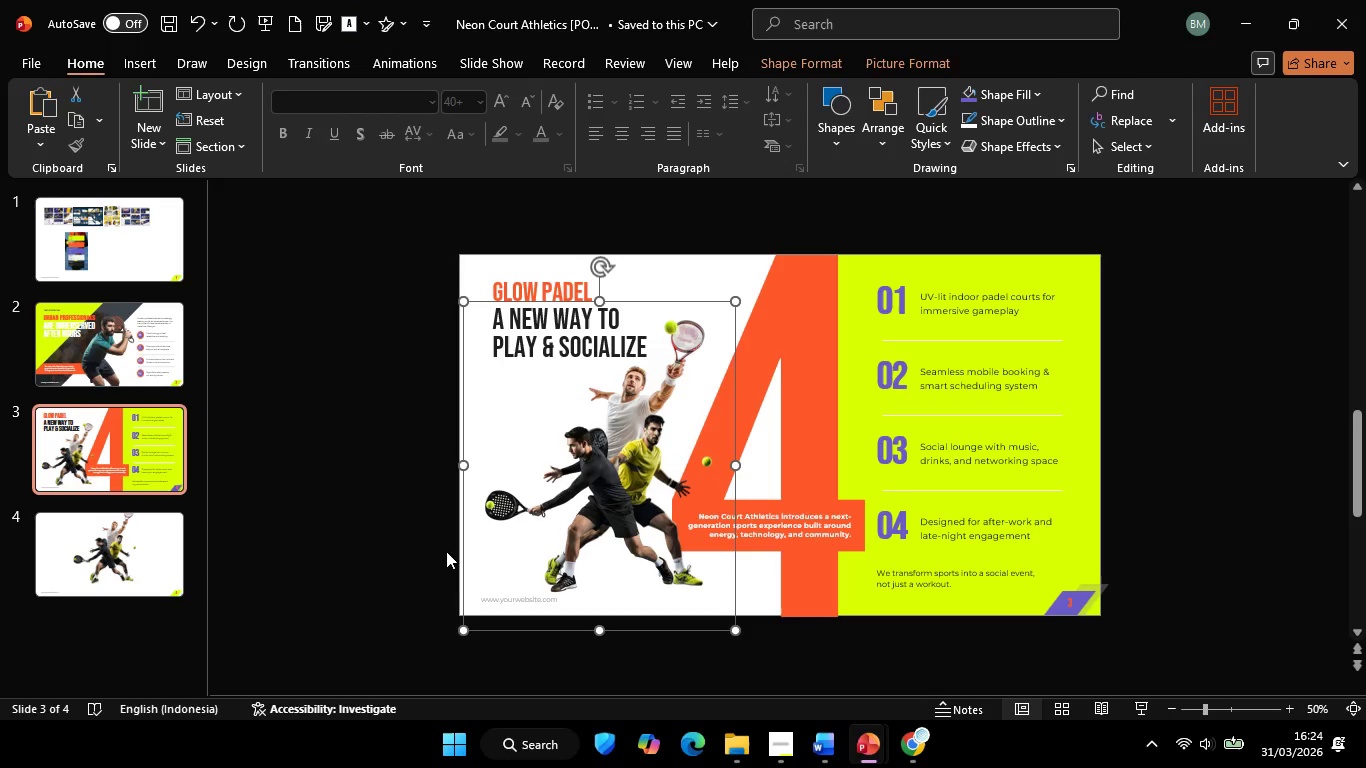 
left_click([349, 490])
 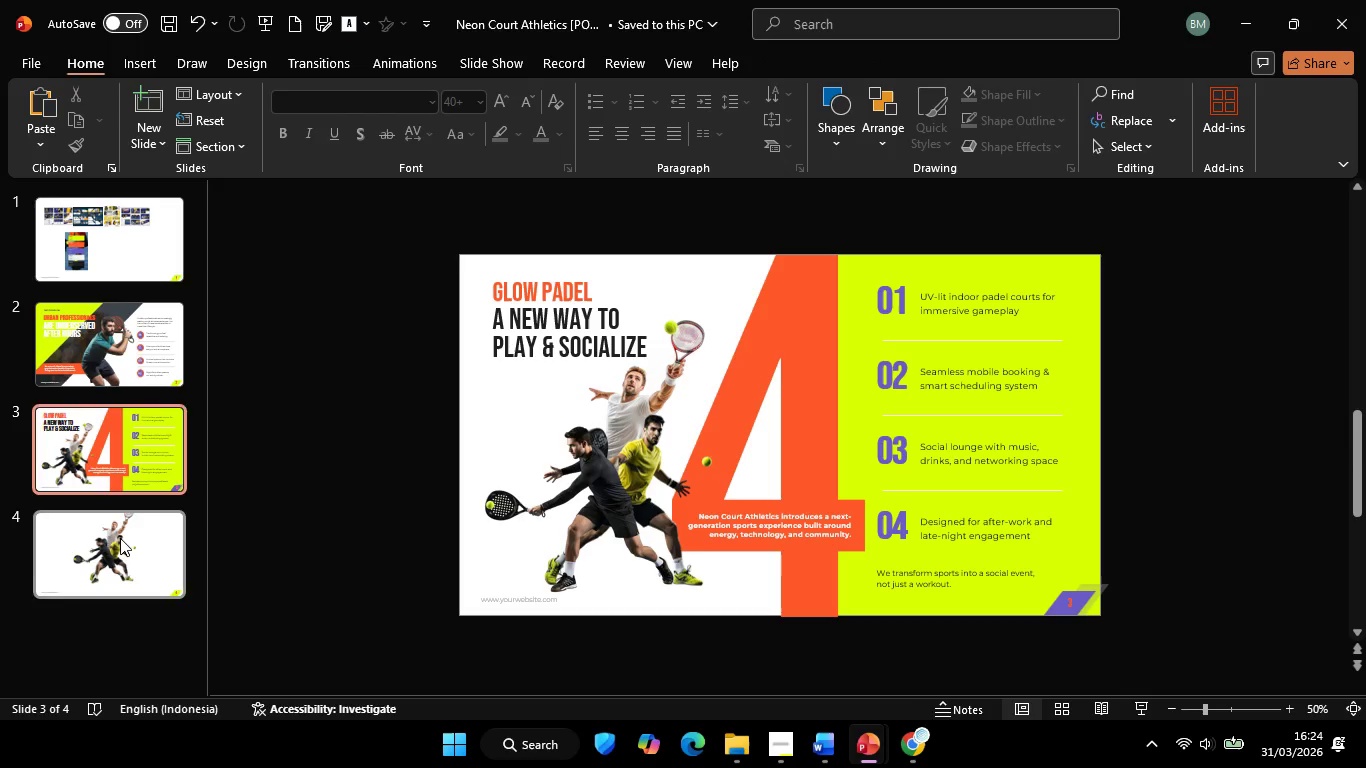 
left_click([120, 538])
 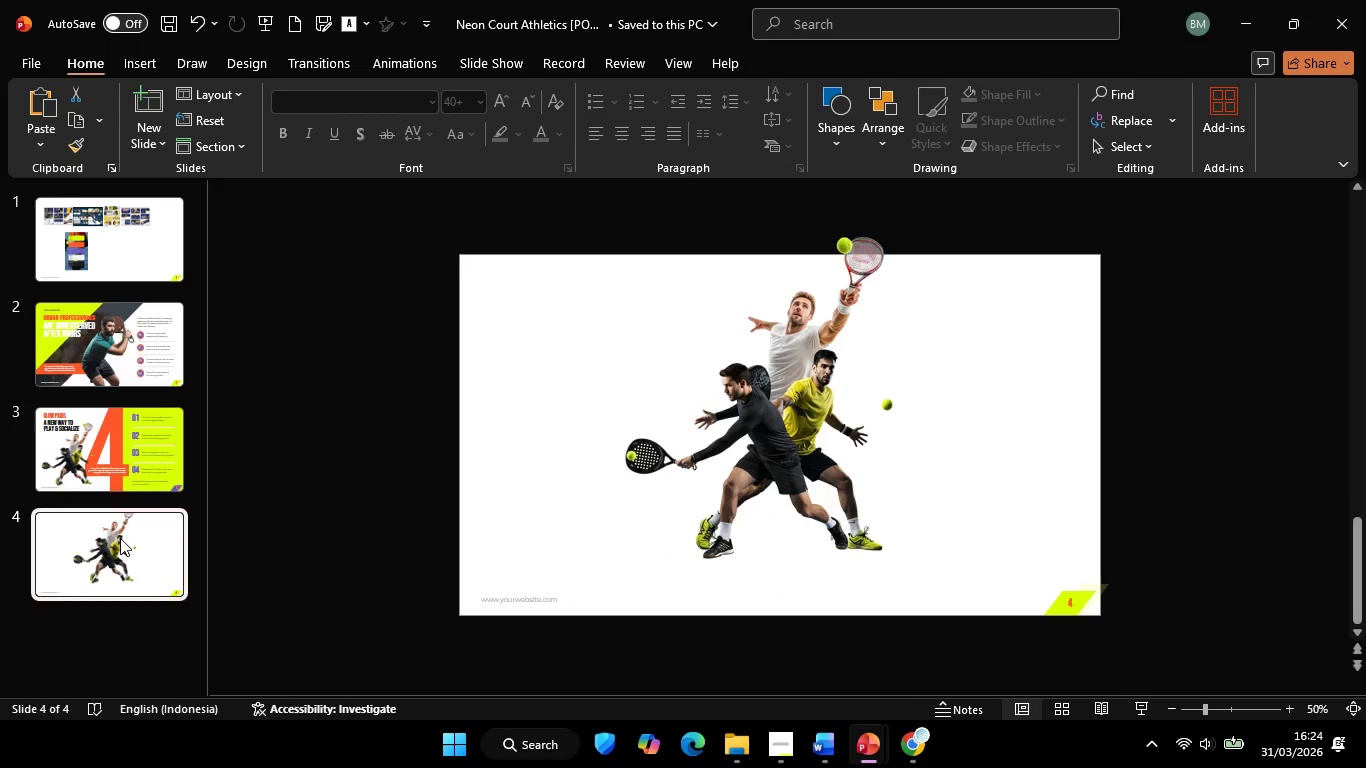 
key(Backspace)
 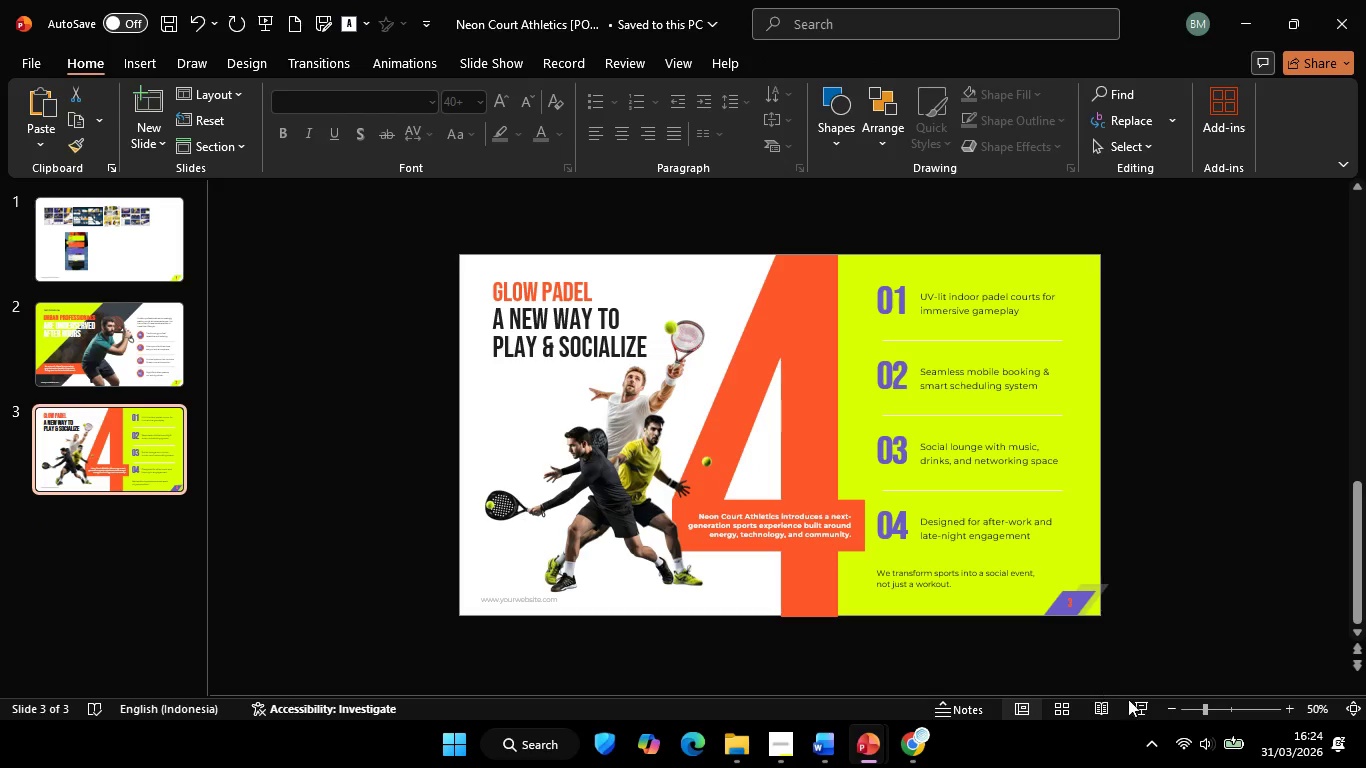 
left_click([1150, 708])
 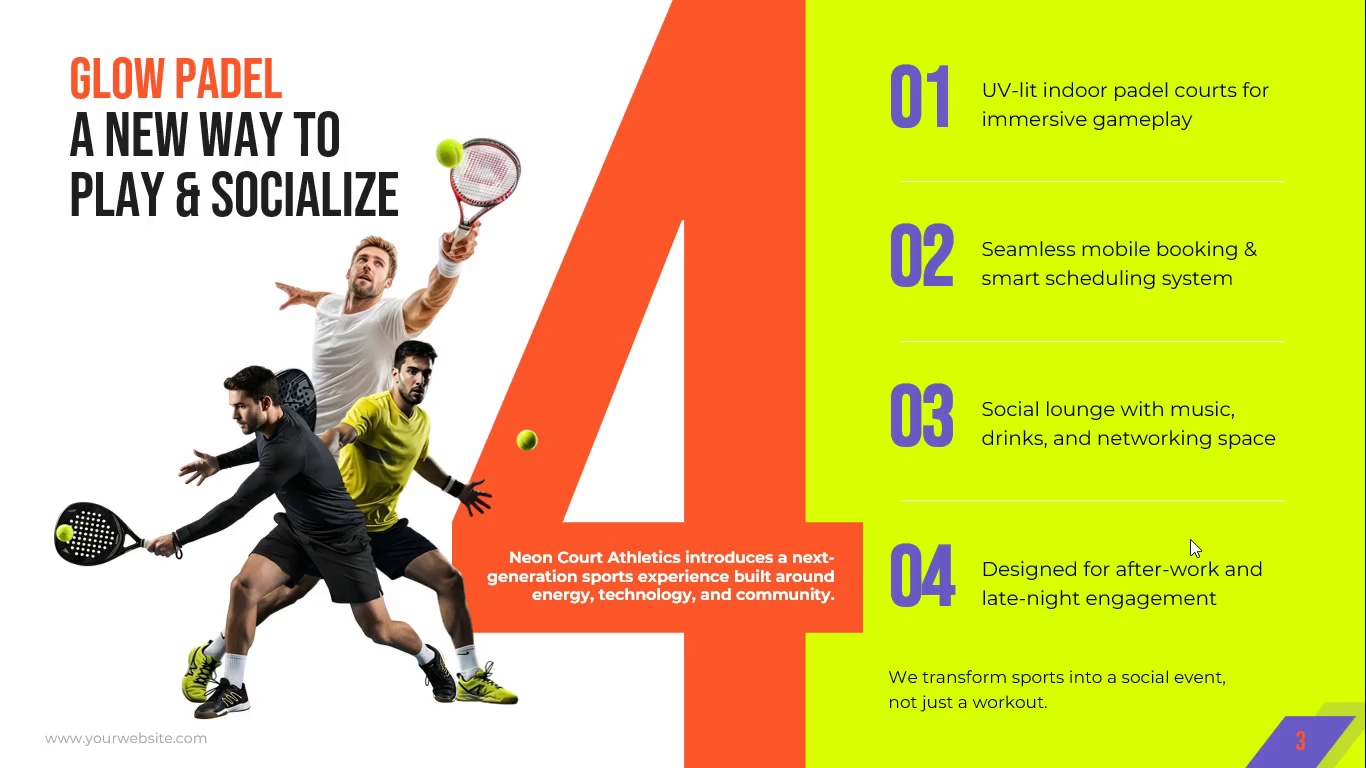 
key(Escape)
 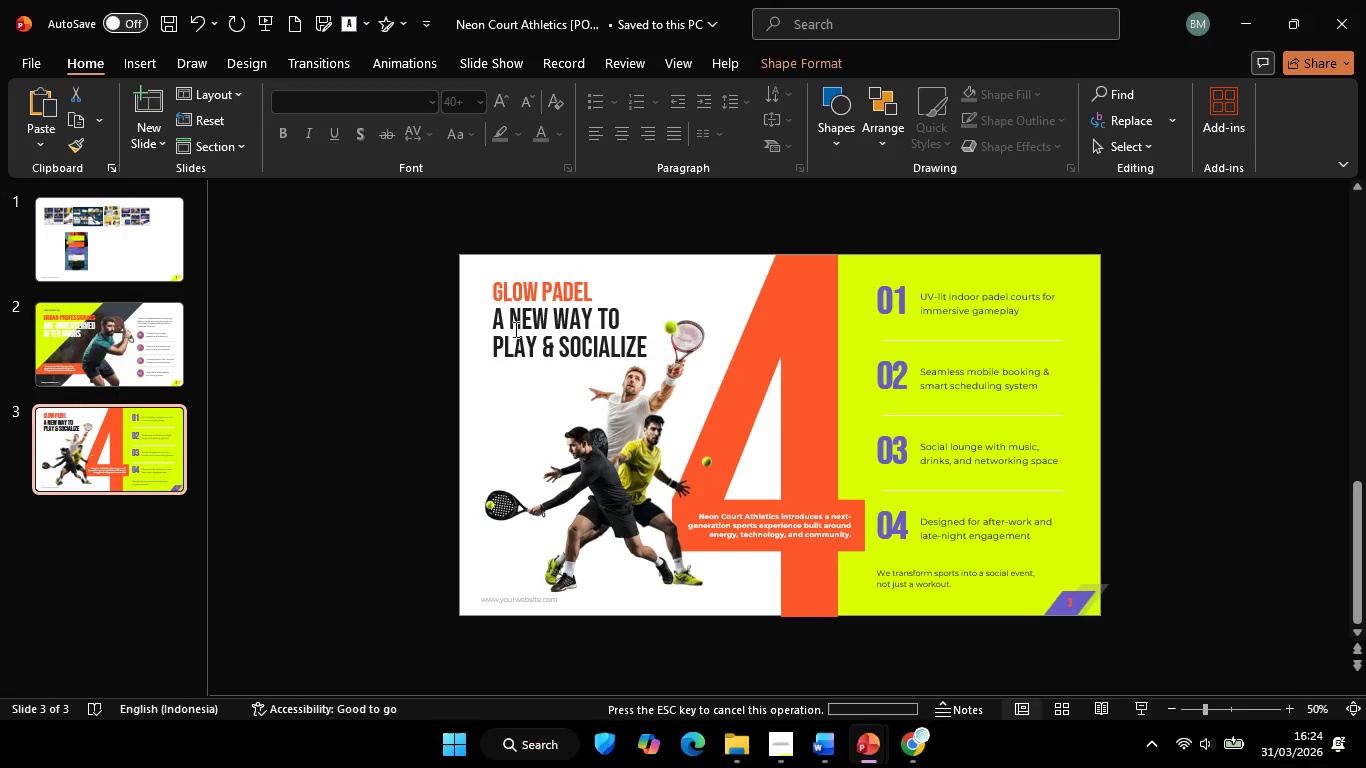 
left_click([514, 329])
 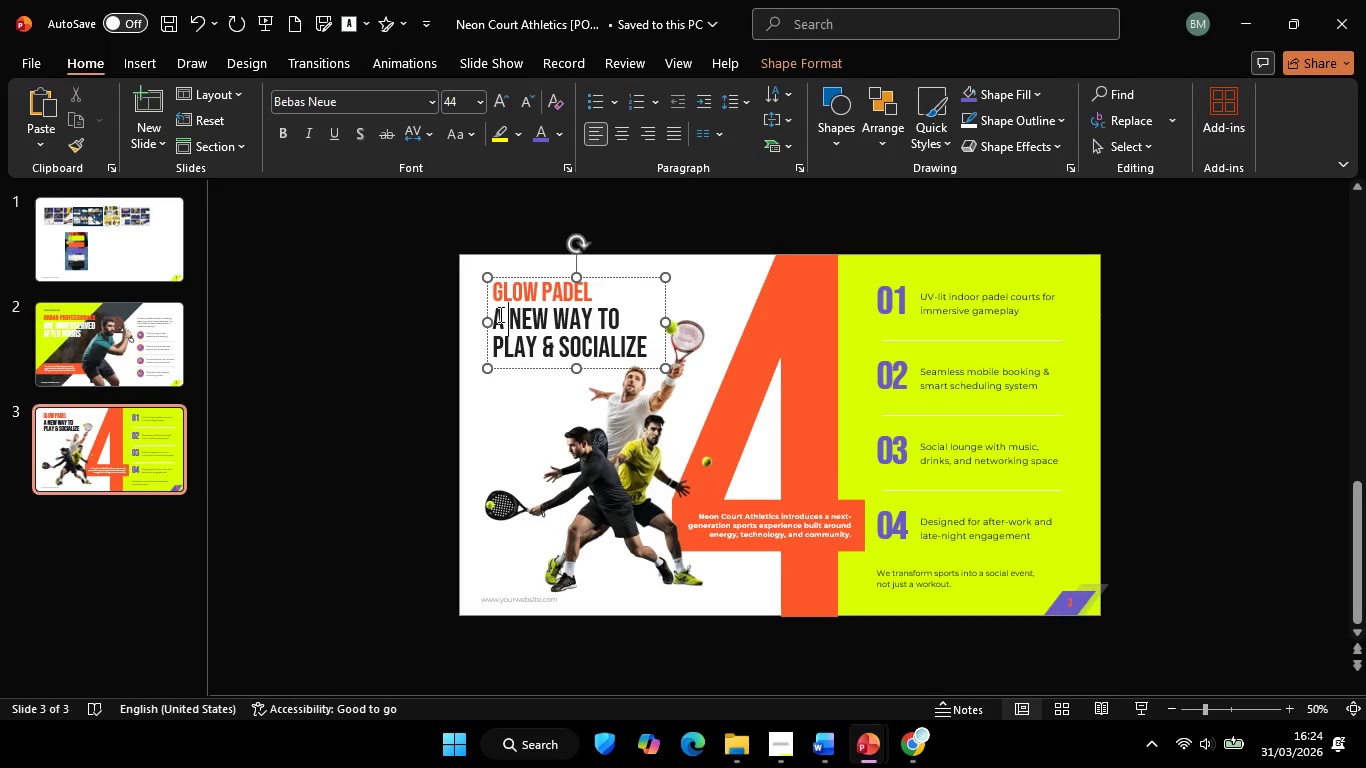 
left_click_drag(start_coordinate=[499, 314], to_coordinate=[679, 353])
 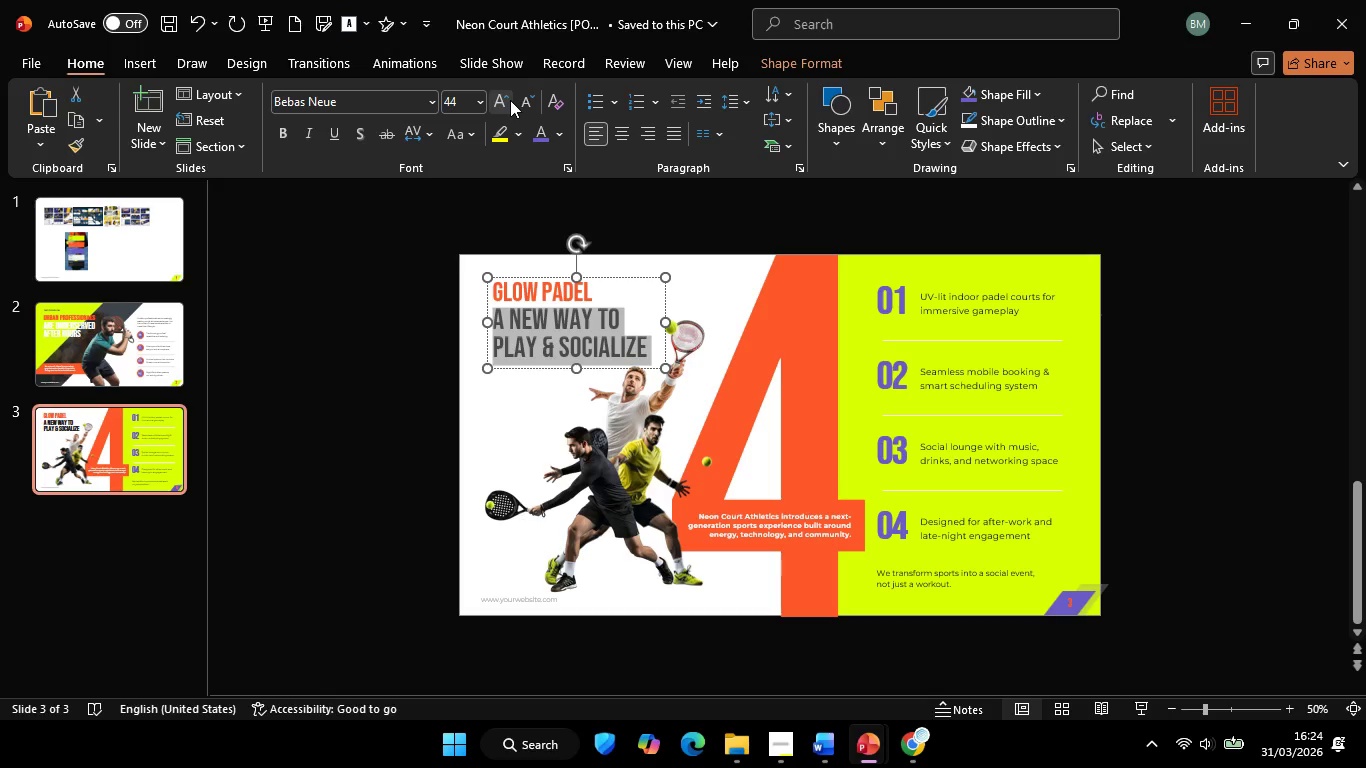 
left_click([509, 100])
 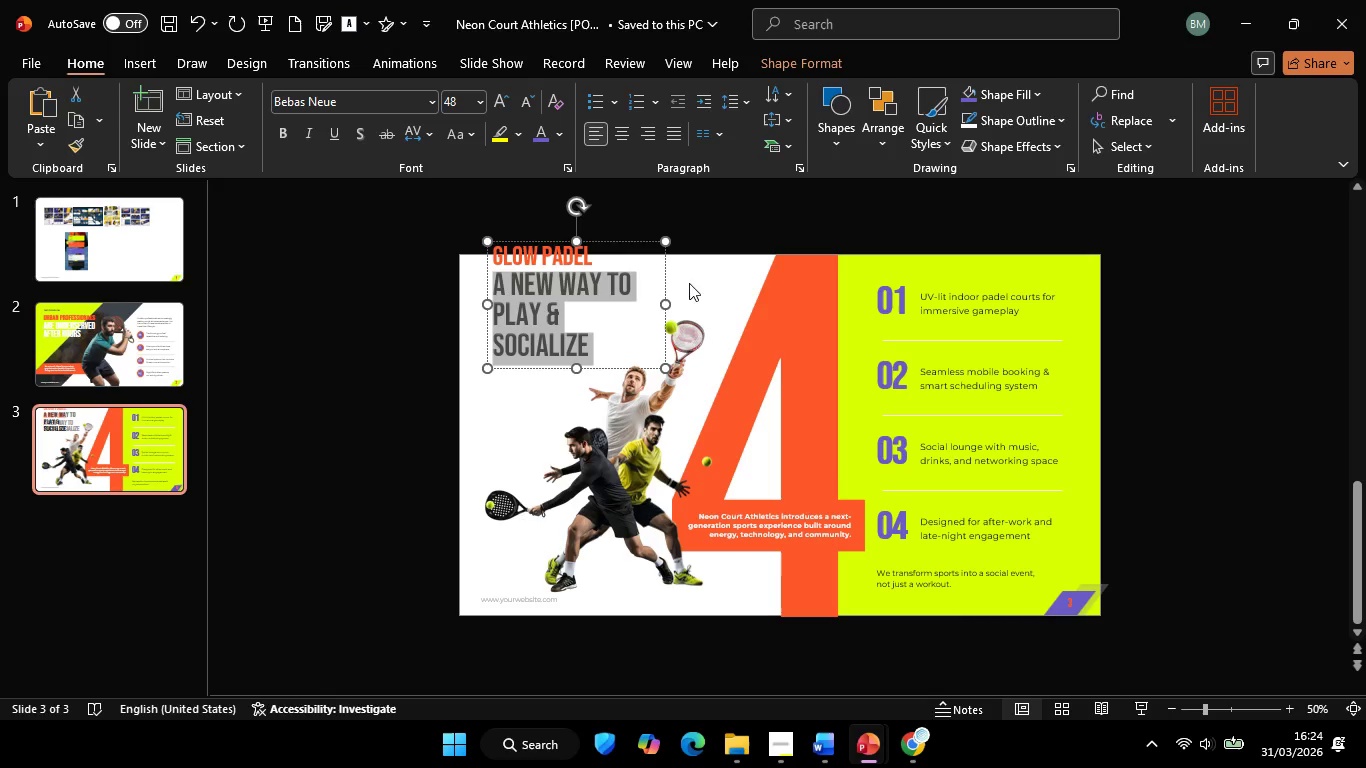 
hold_key(key=ShiftLeft, duration=0.95)
left_click_drag(start_coordinate=[665, 304], to_coordinate=[682, 306])
 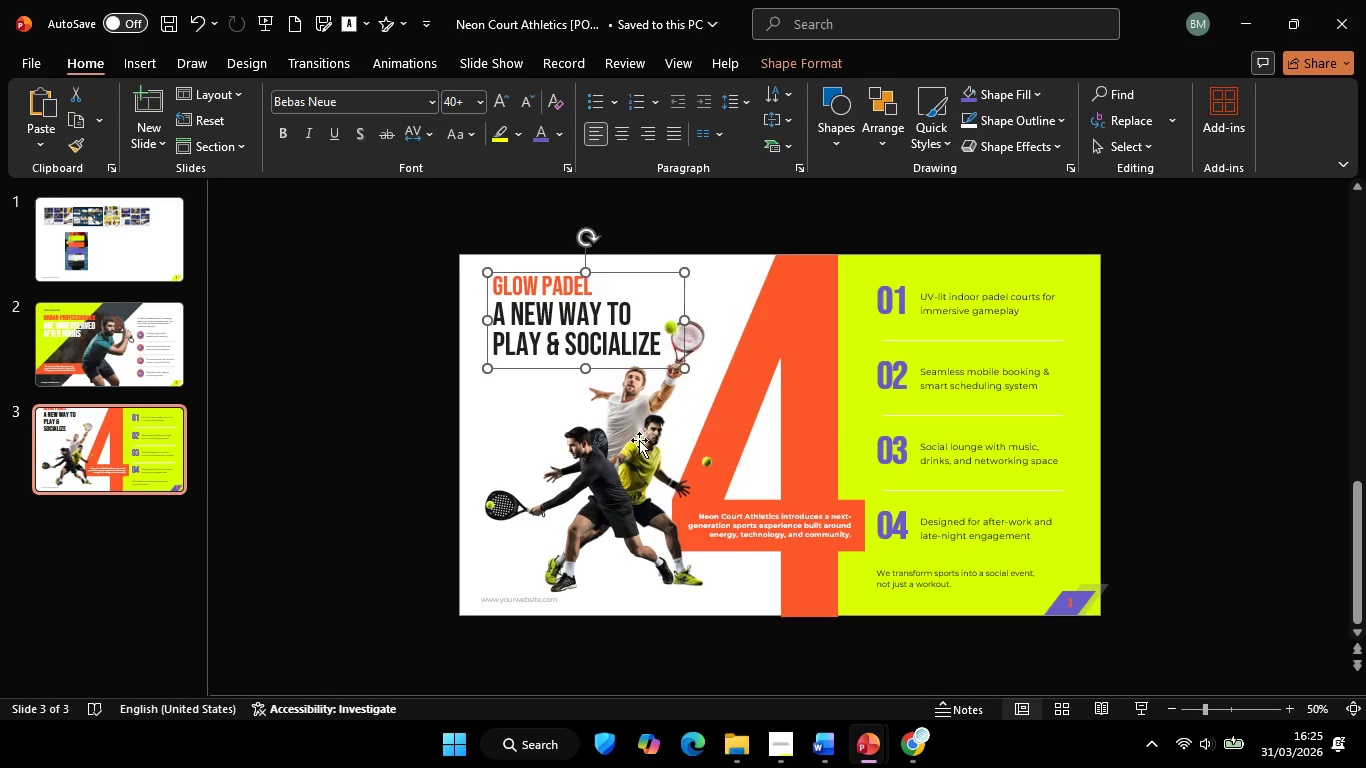 
left_click([639, 440])
 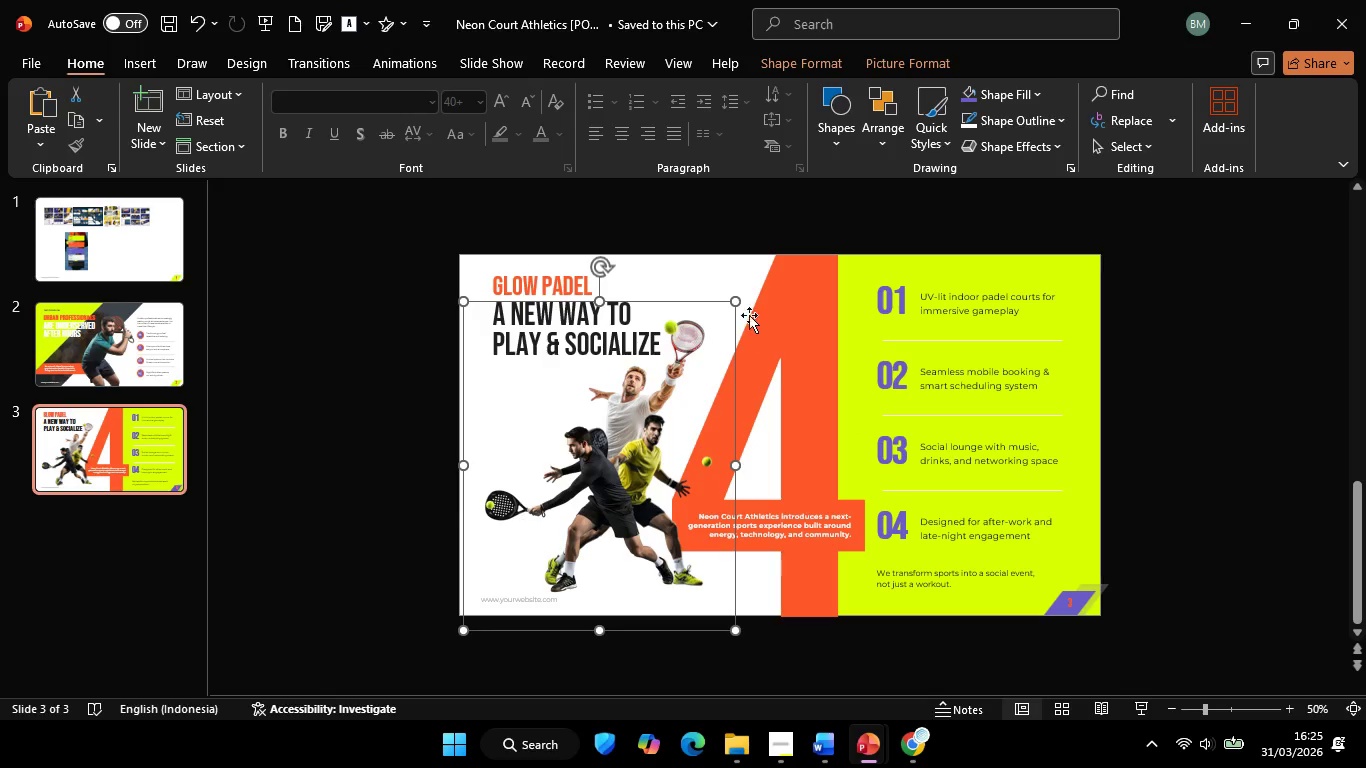 
hold_key(key=ShiftLeft, duration=4.88)
left_click_drag(start_coordinate=[738, 302], to_coordinate=[745, 308])
 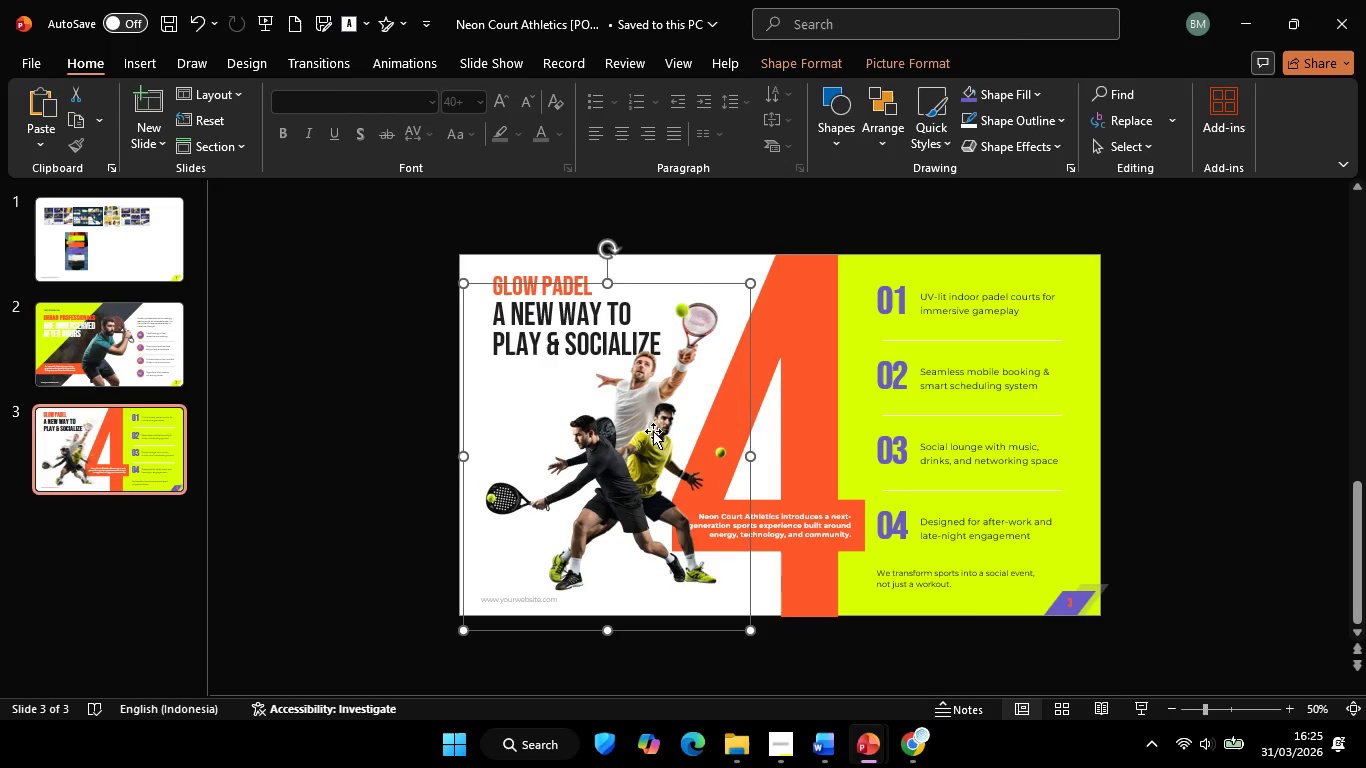 
hold_key(key=ShiftLeft, duration=0.81)
 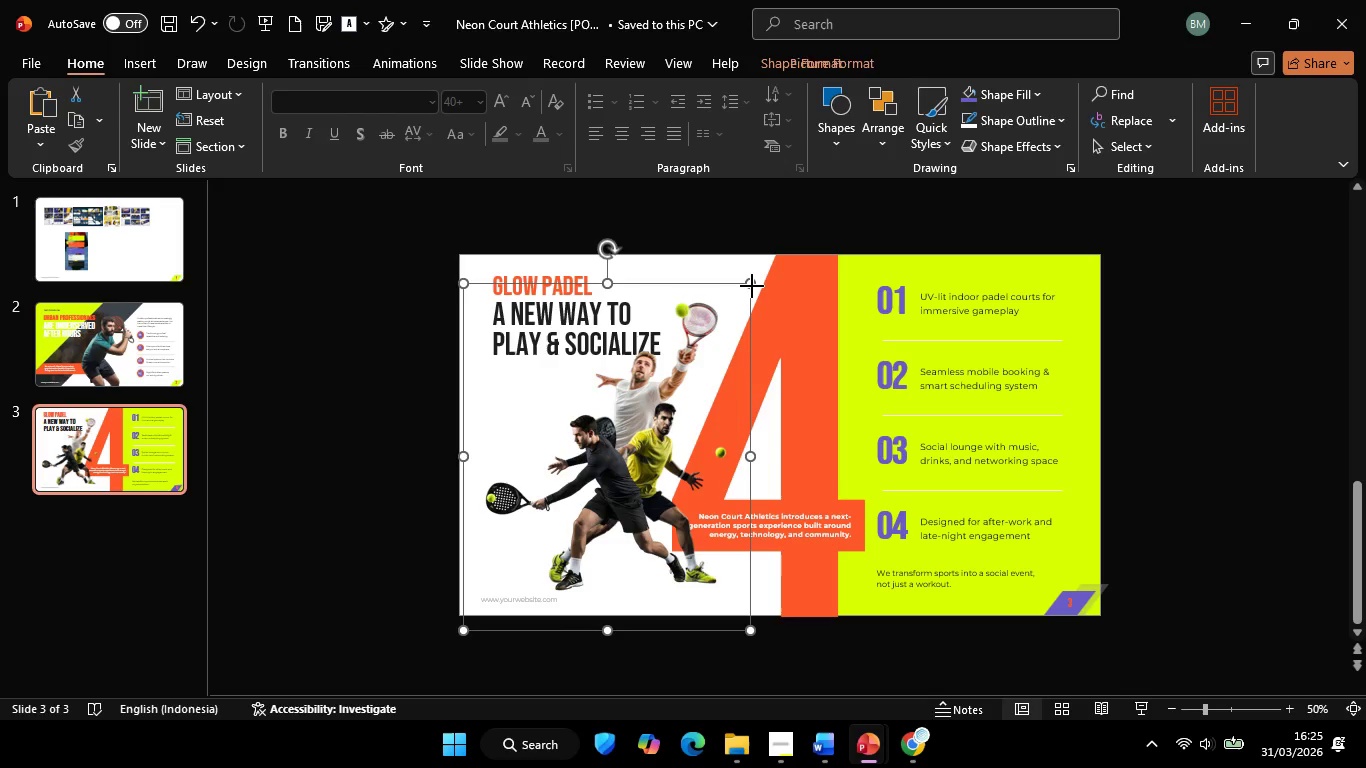 
left_click_drag(start_coordinate=[752, 286], to_coordinate=[757, 285])
 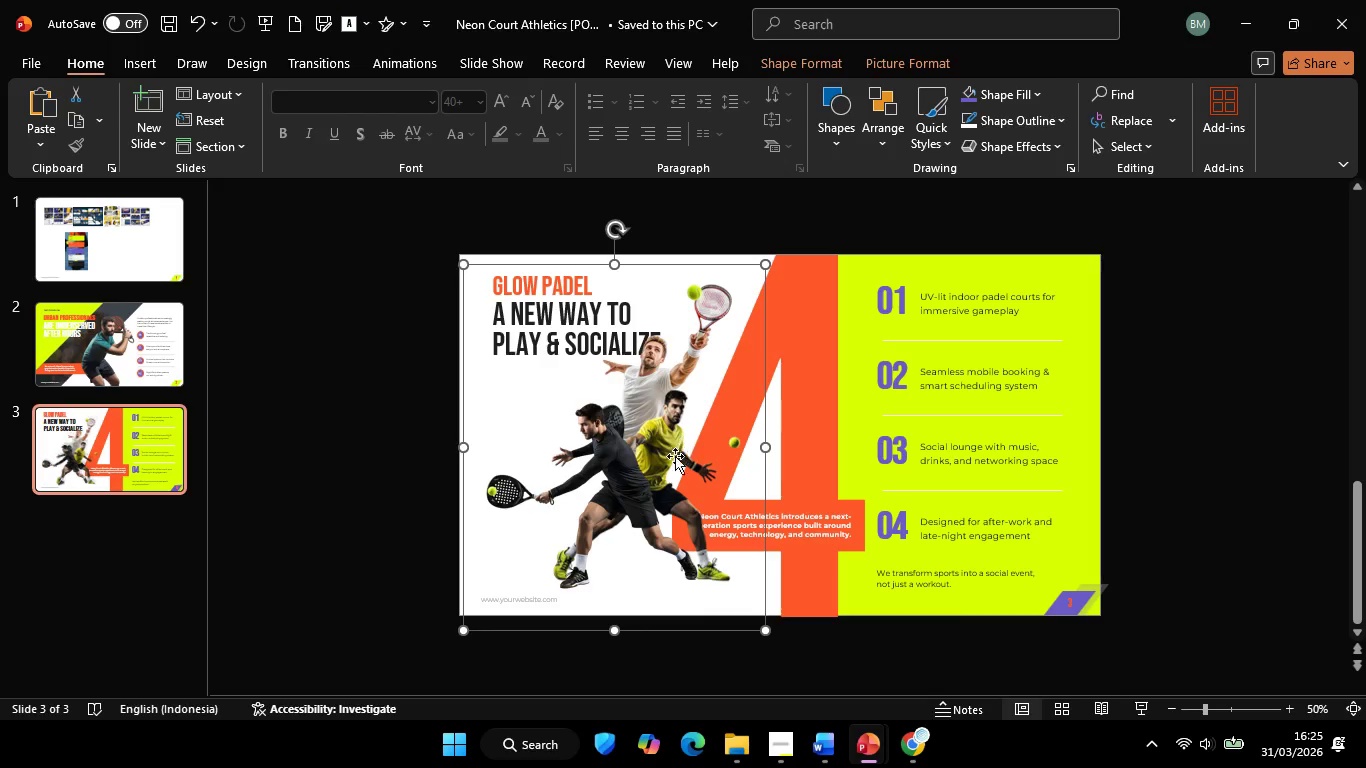 
hold_key(key=ShiftLeft, duration=1.08)
 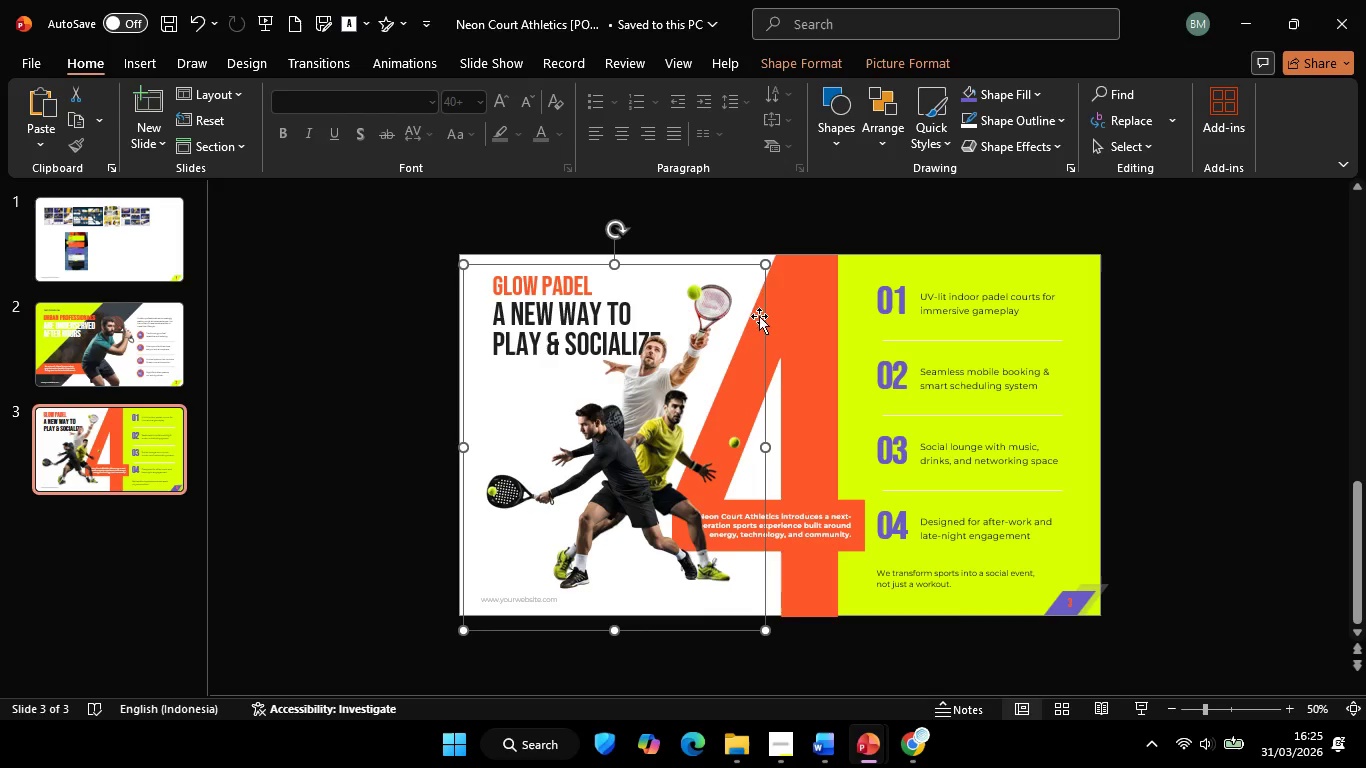 
hold_key(key=ShiftLeft, duration=2.0)
left_click_drag(start_coordinate=[765, 264], to_coordinate=[744, 288])
 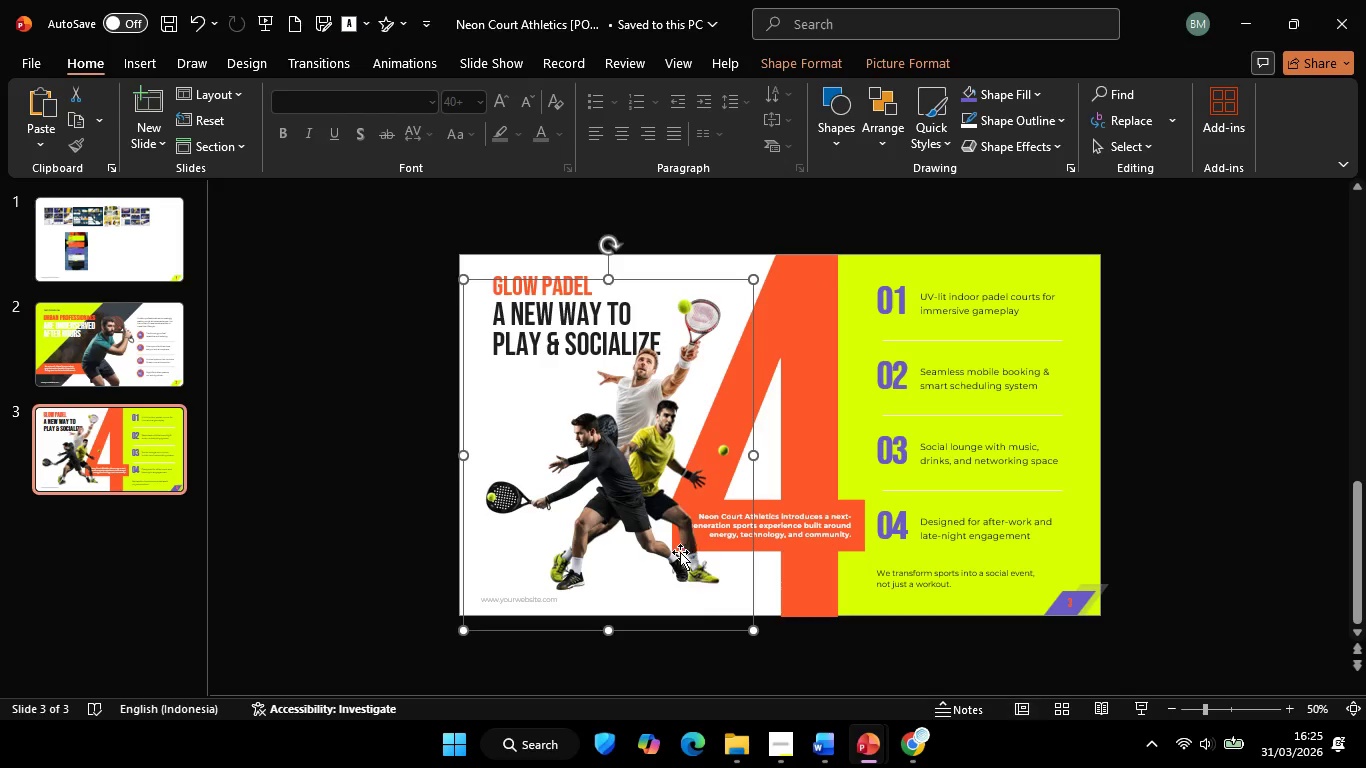 
hold_key(key=ShiftLeft, duration=4.31)
left_click_drag(start_coordinate=[678, 553], to_coordinate=[660, 552])
 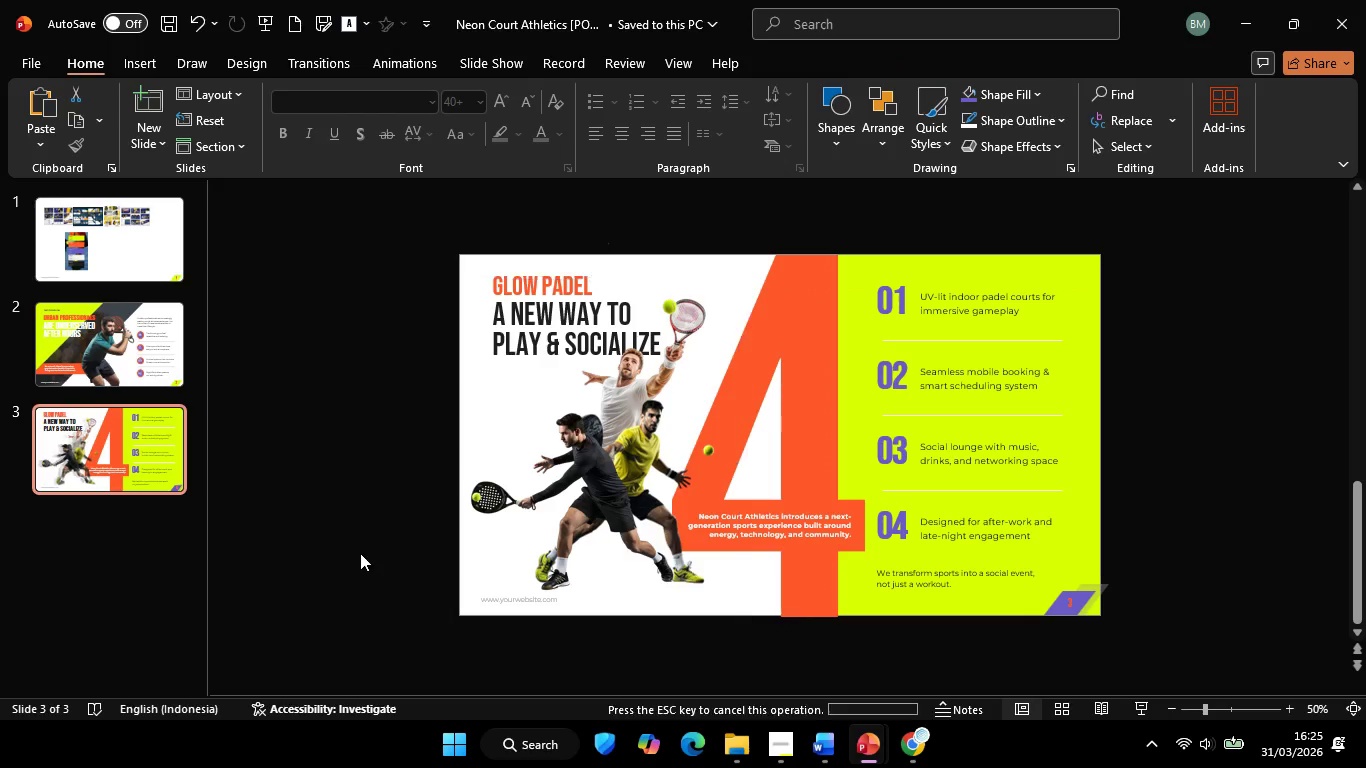 
left_click([360, 553])
 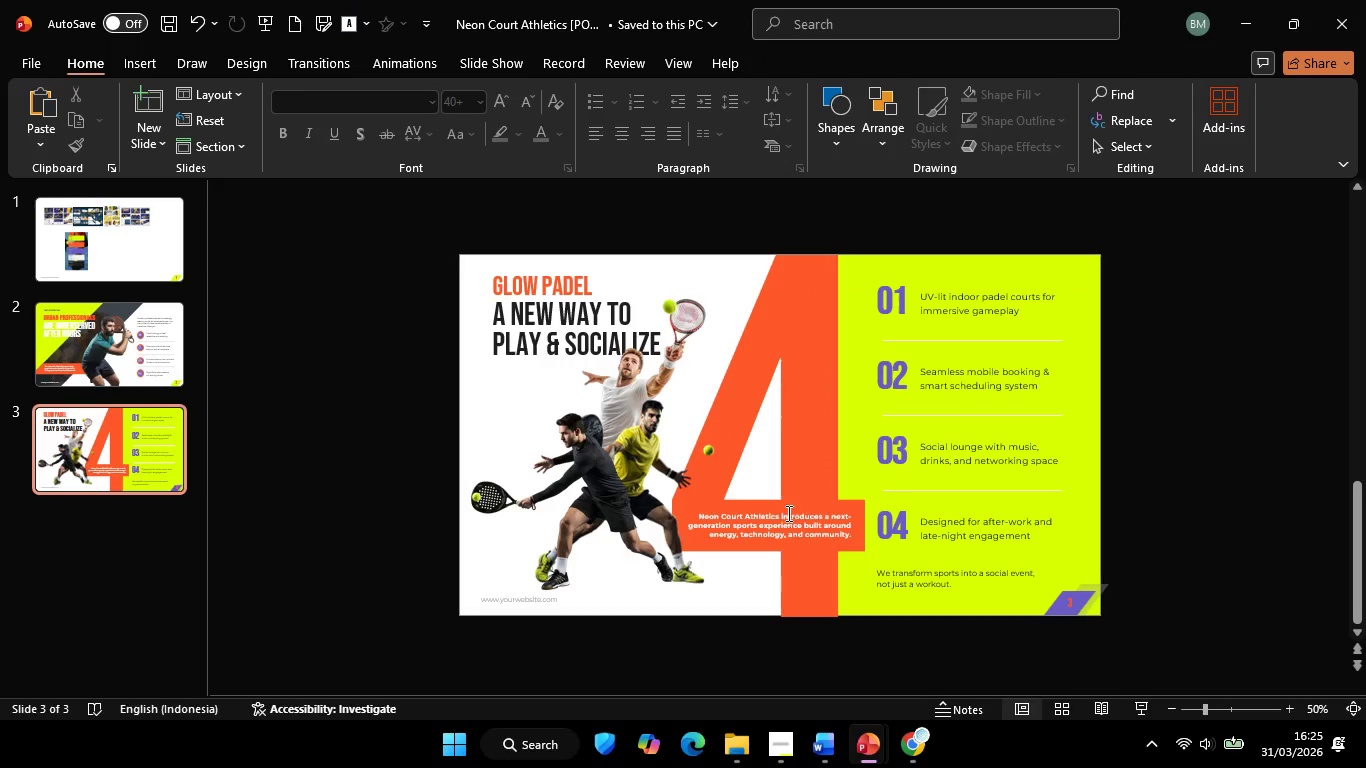 
left_click([788, 513])
 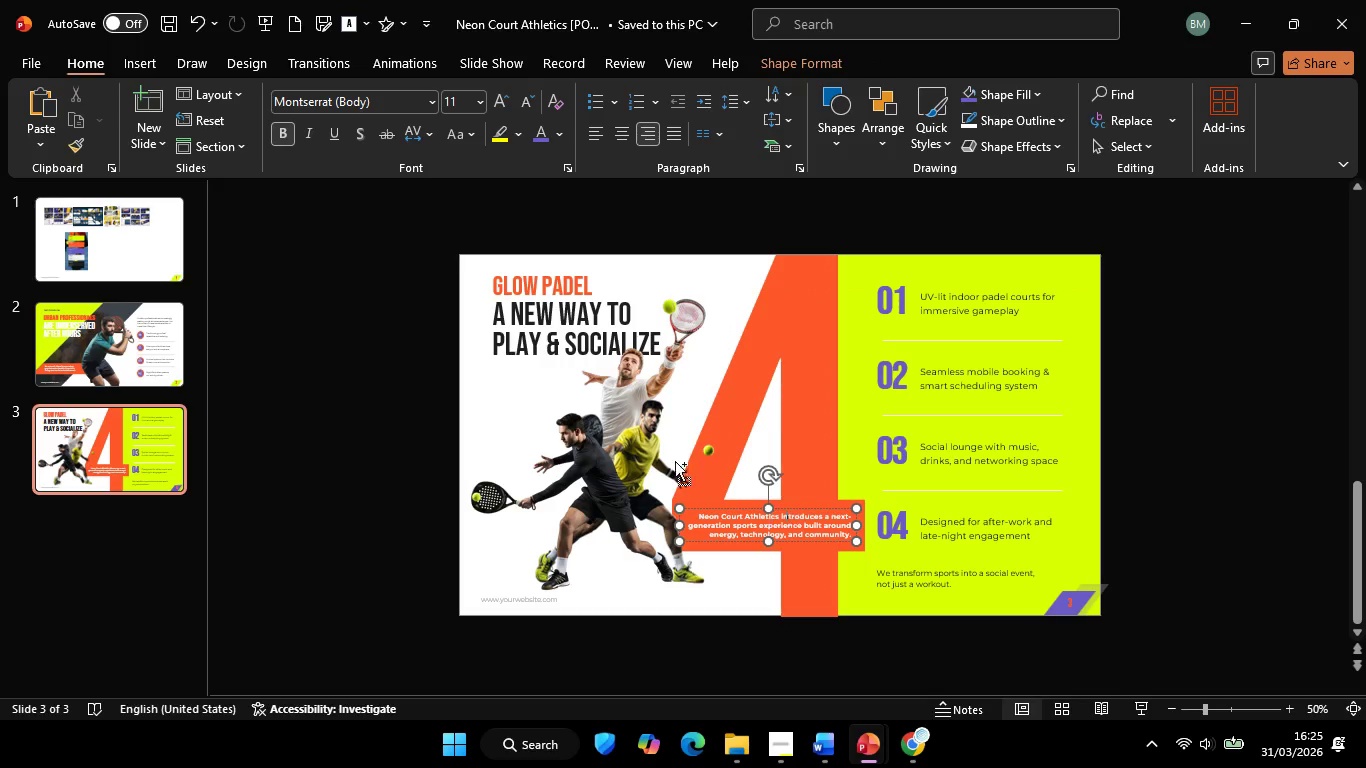 
key(Control+A)
 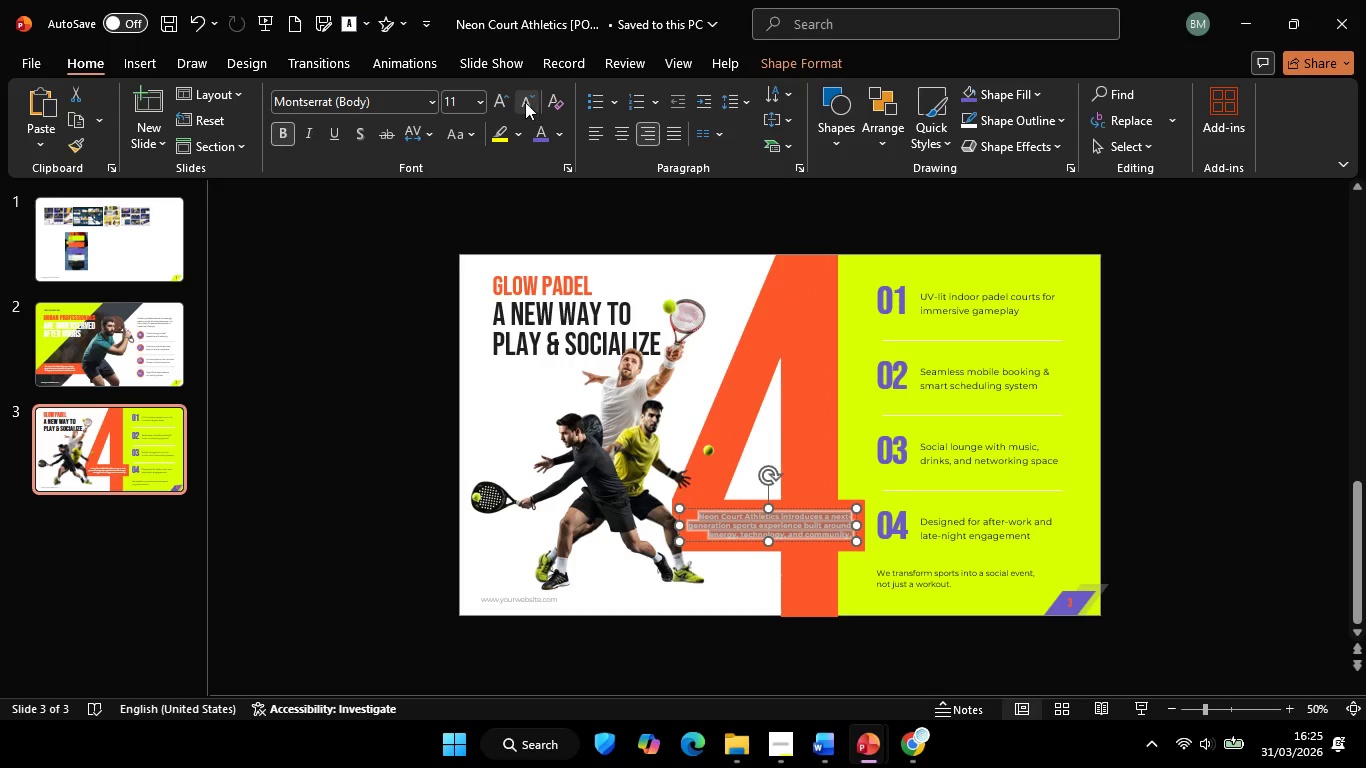 
left_click([525, 102])
 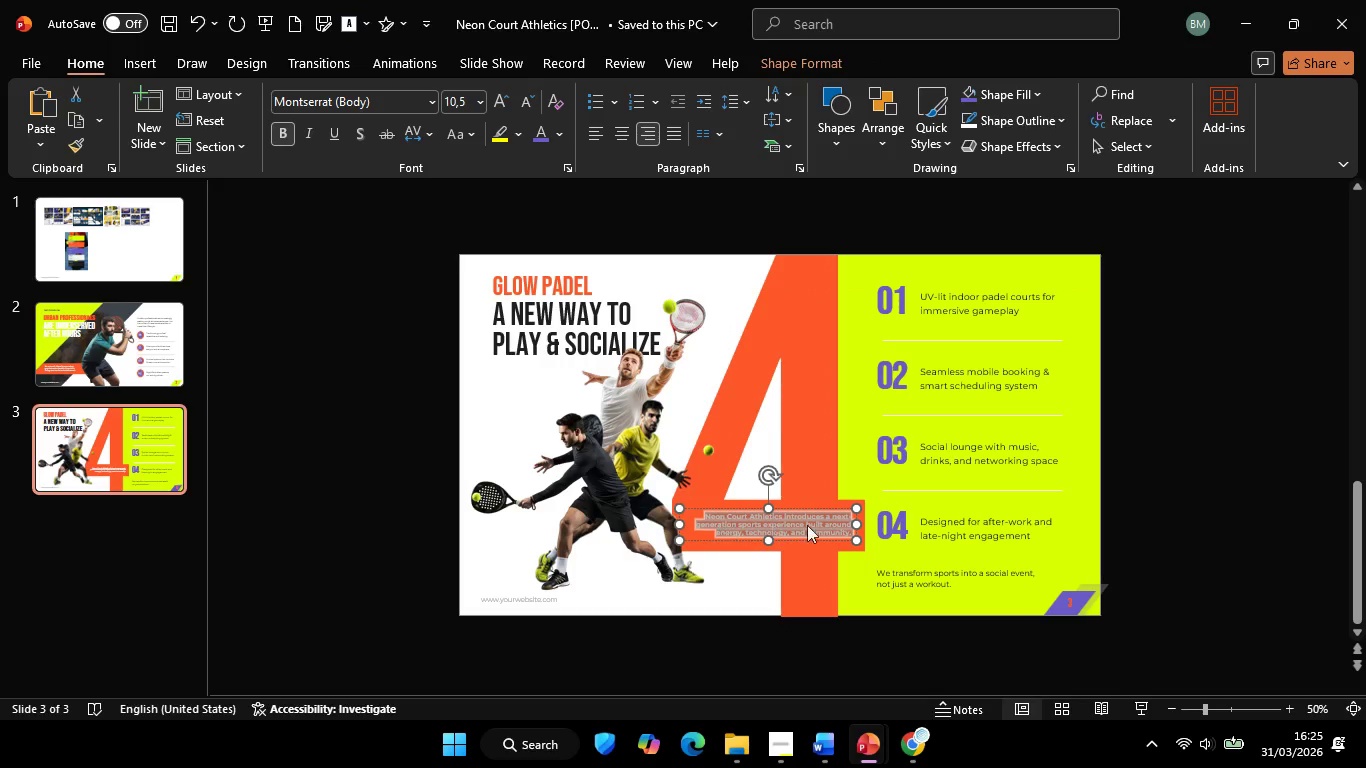 
key(Shift+ShiftLeft)
 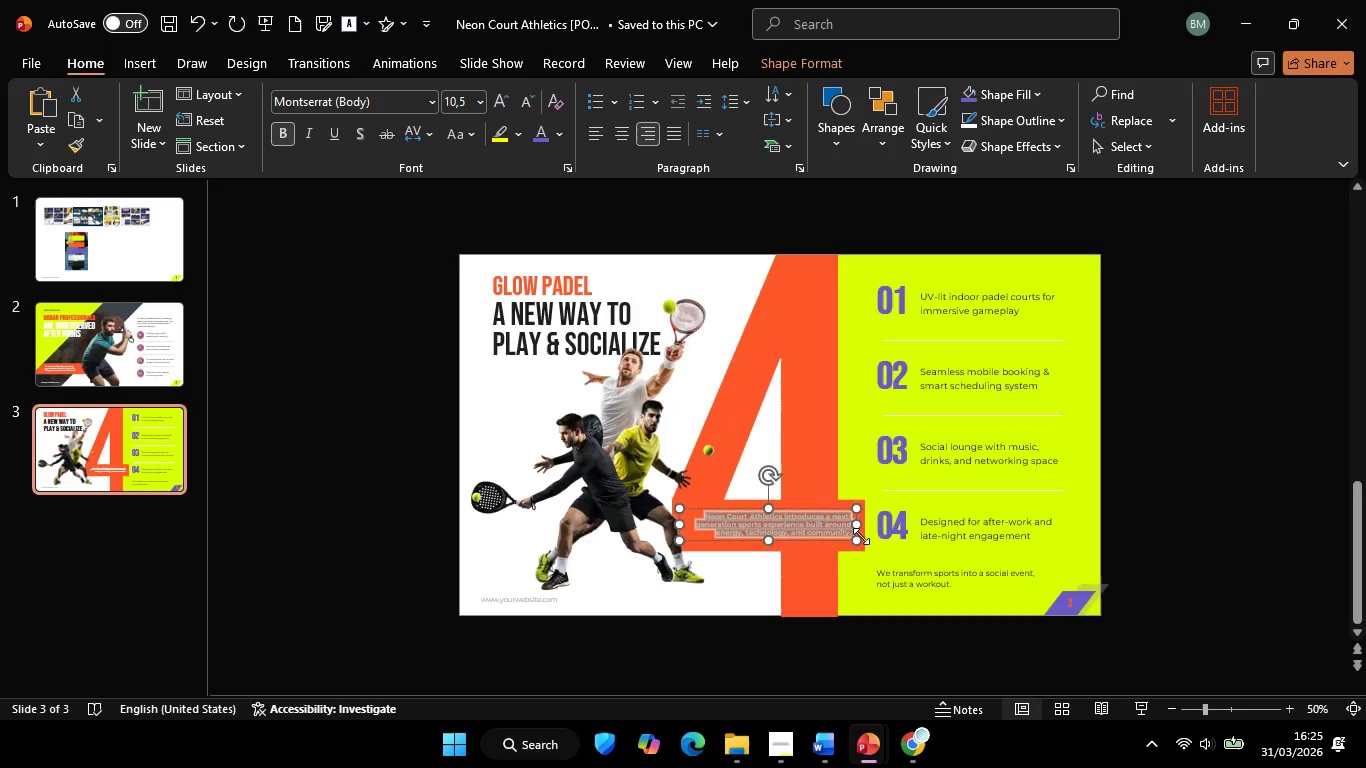 
hold_key(key=ControlLeft, duration=0.55)
scroll: coordinate [862, 536], scroll_direction: up, amount: 6.0
 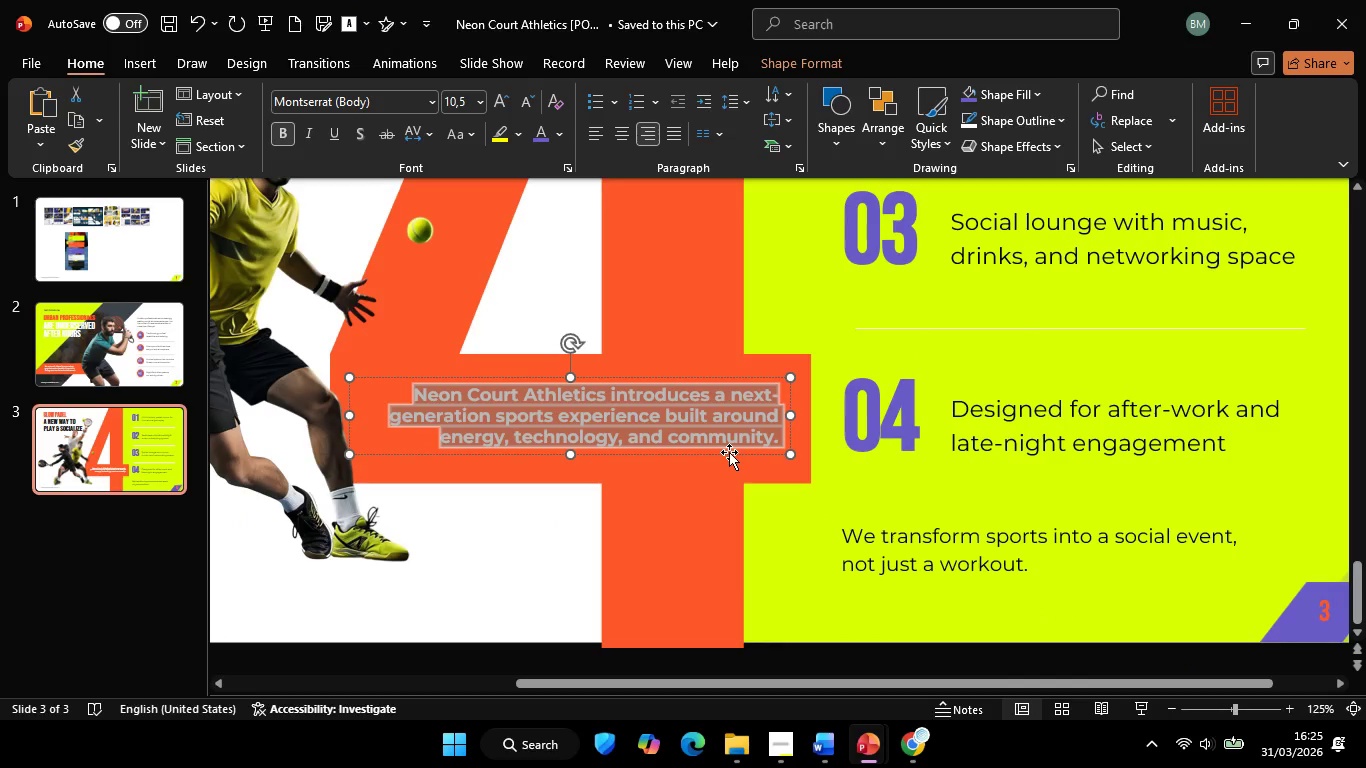 
hold_key(key=ShiftLeft, duration=2.25)
left_click_drag(start_coordinate=[729, 452], to_coordinate=[723, 456])
 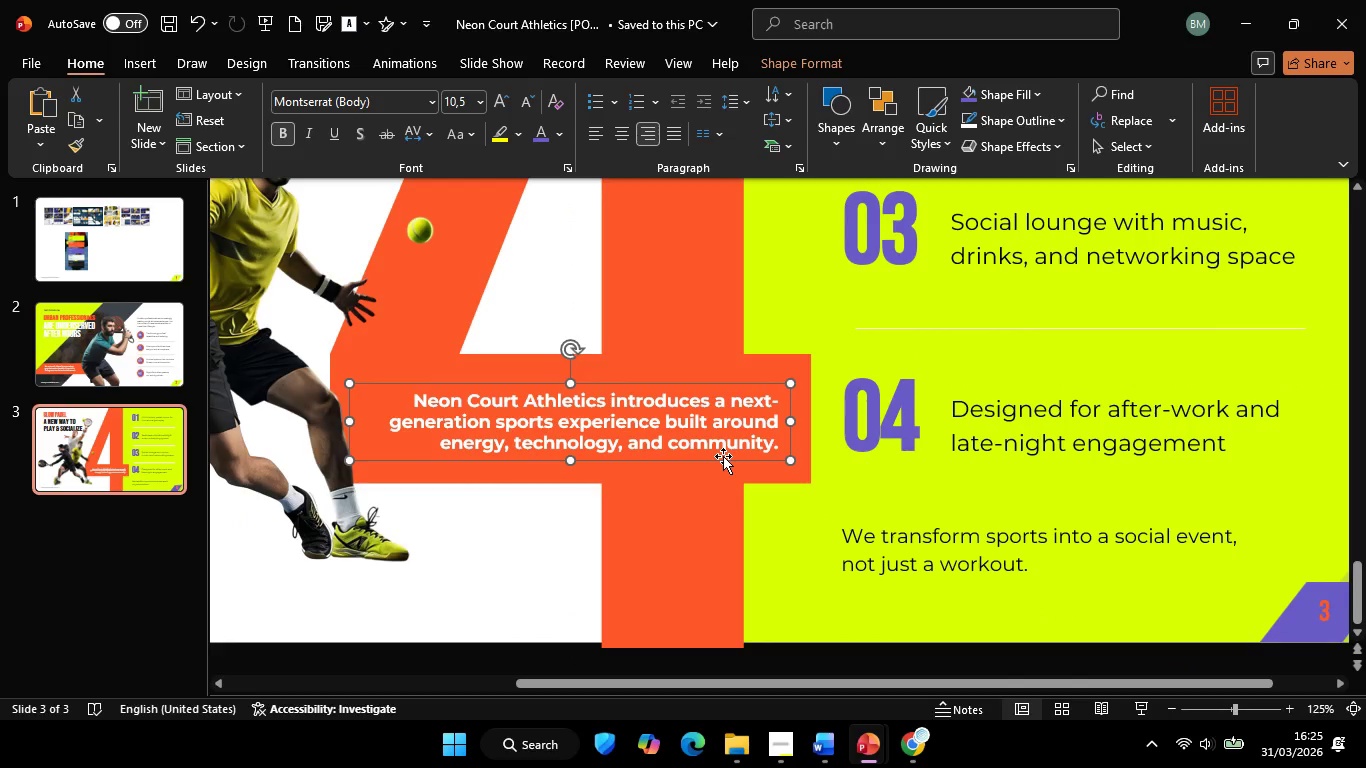 
key(ArrowUp)
 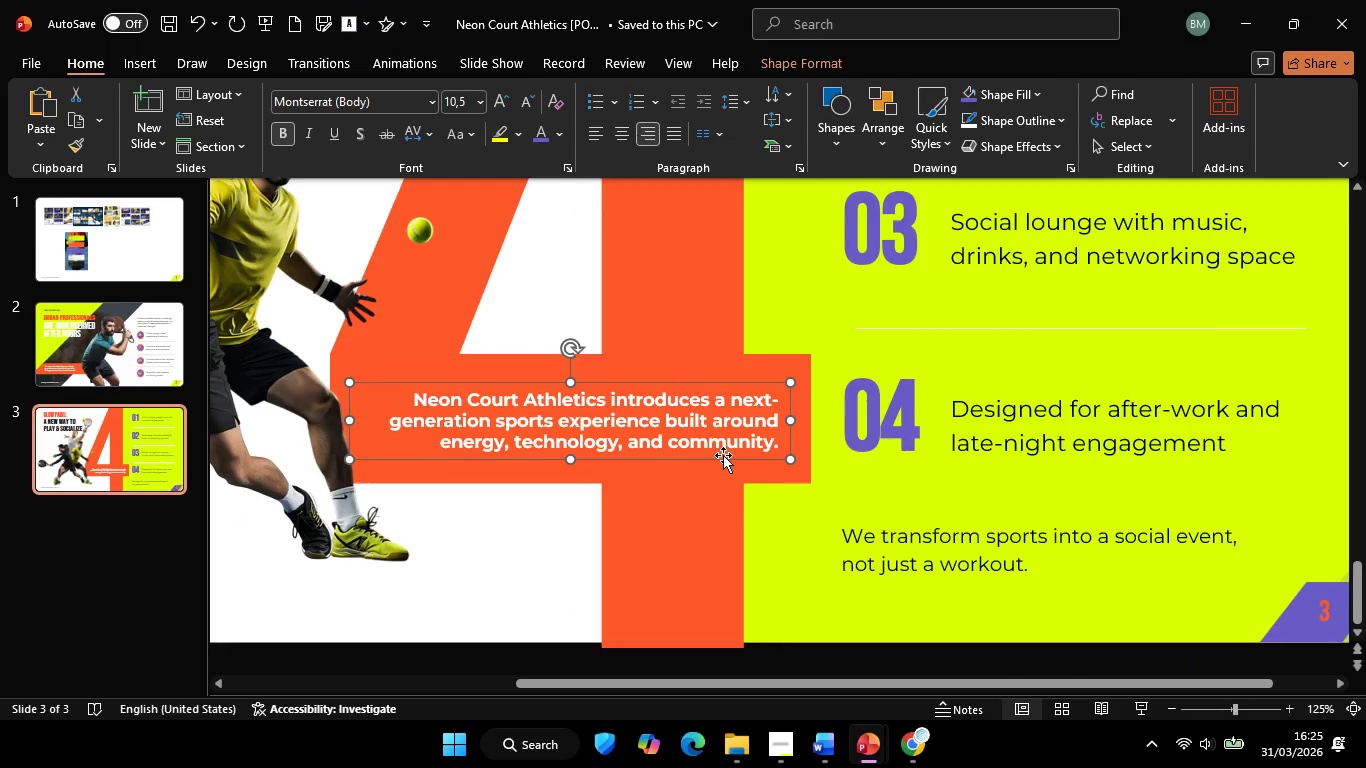 
hold_key(key=ControlLeft, duration=0.53)
scroll: coordinate [723, 455], scroll_direction: down, amount: 3.0
 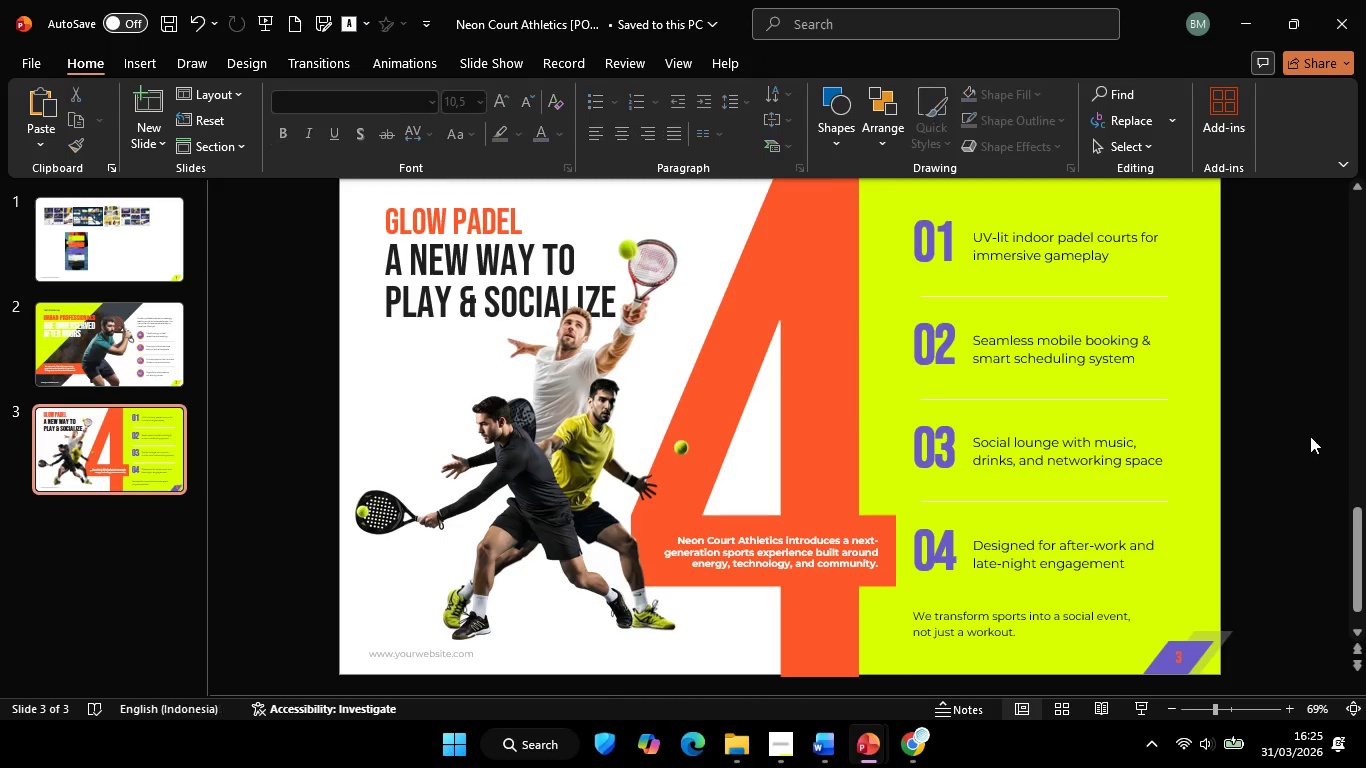 
double_click([1302, 430])
 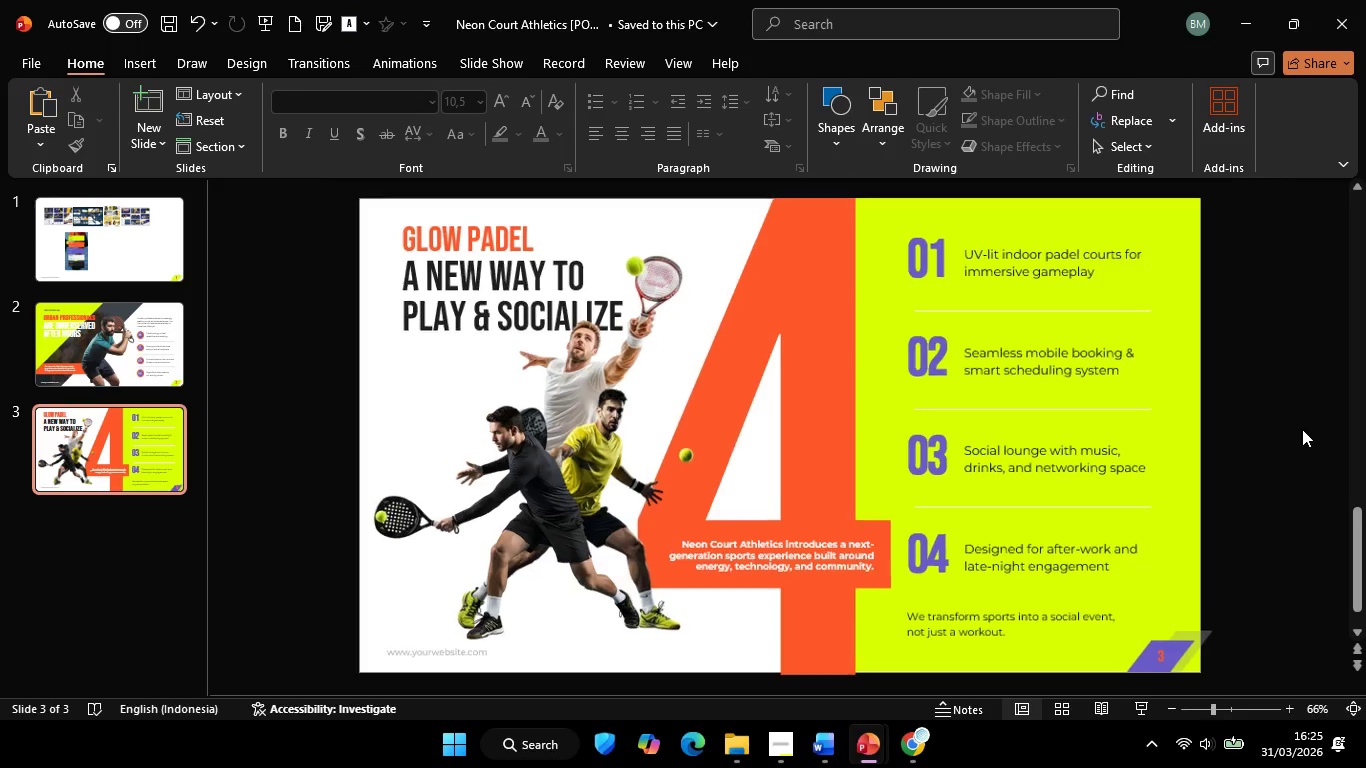 
hold_key(key=ControlLeft, duration=0.41)
scroll: coordinate [1302, 429], scroll_direction: down, amount: 1.0
 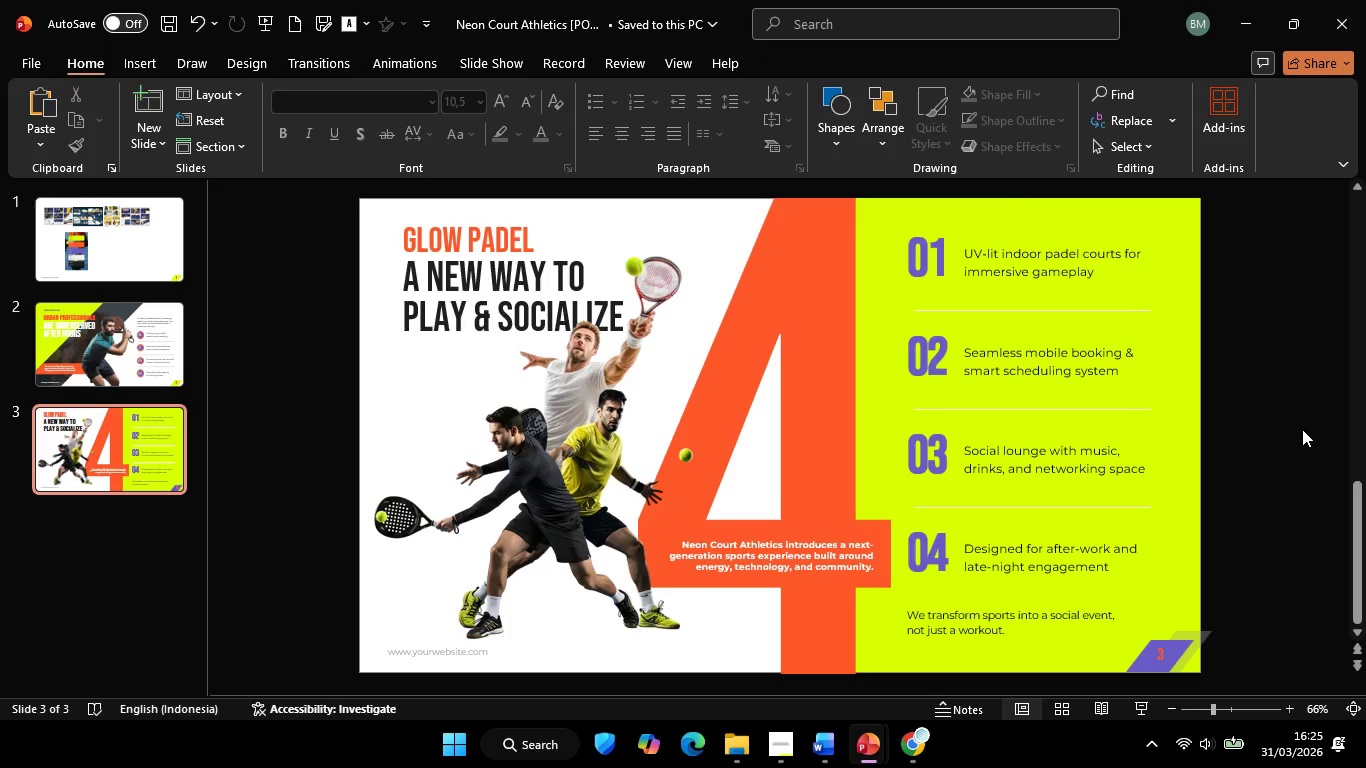 
double_click([1302, 429])
 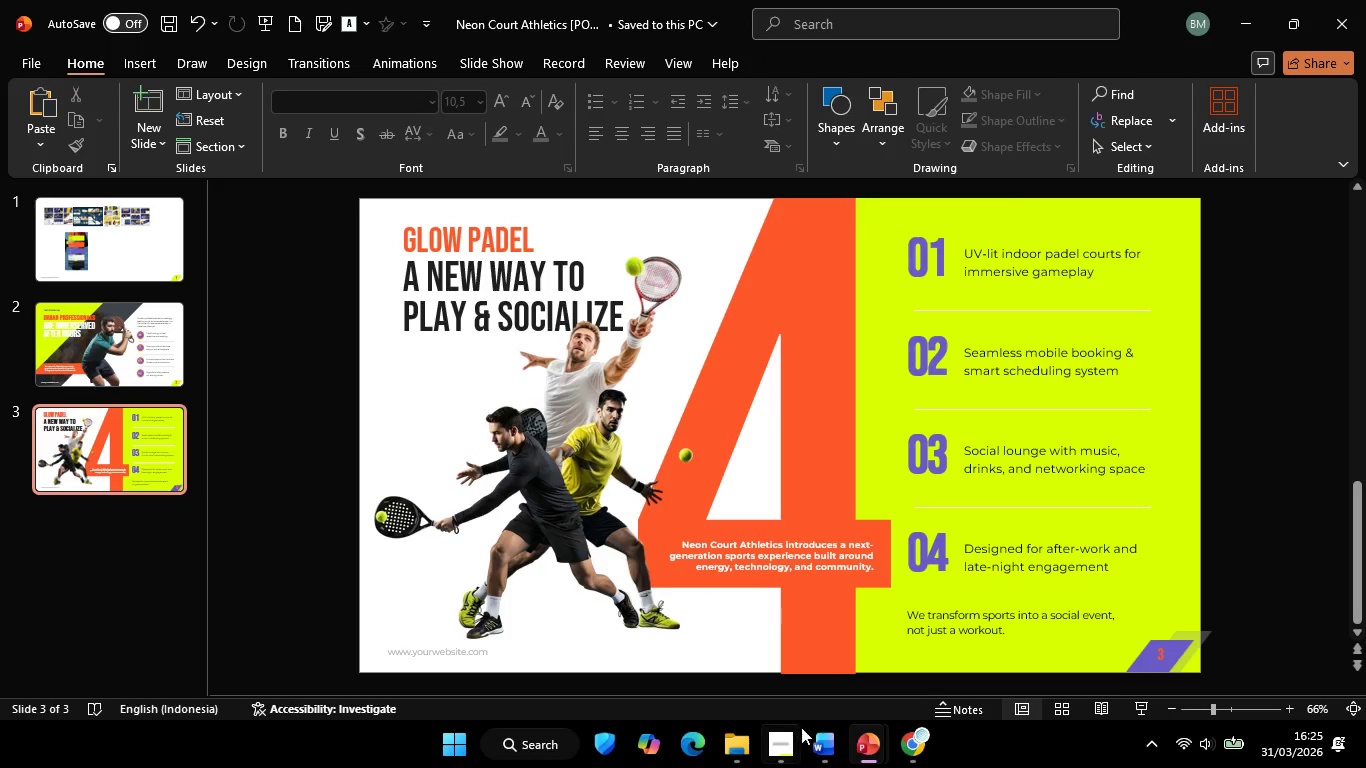 
left_click([782, 738])